 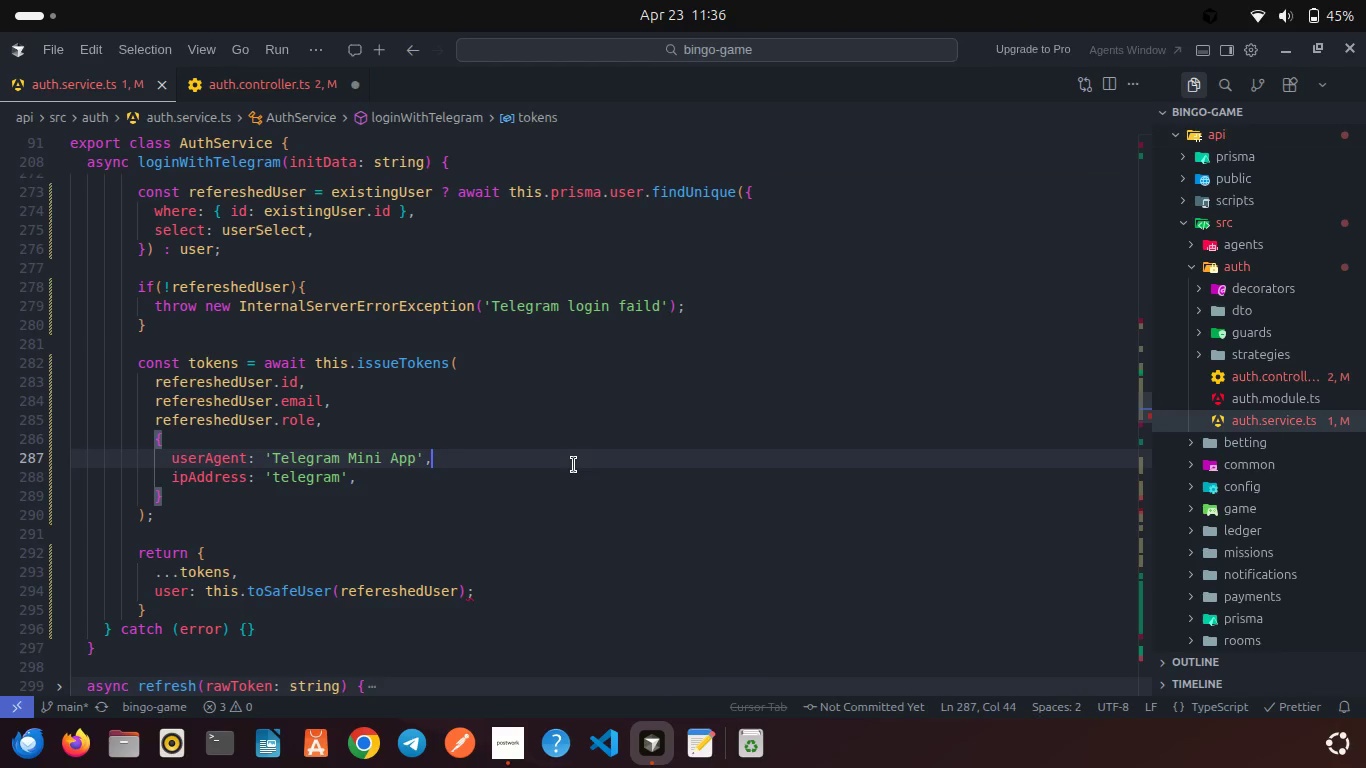 
scroll: coordinate [389, 484], scroll_direction: down, amount: 4.0
 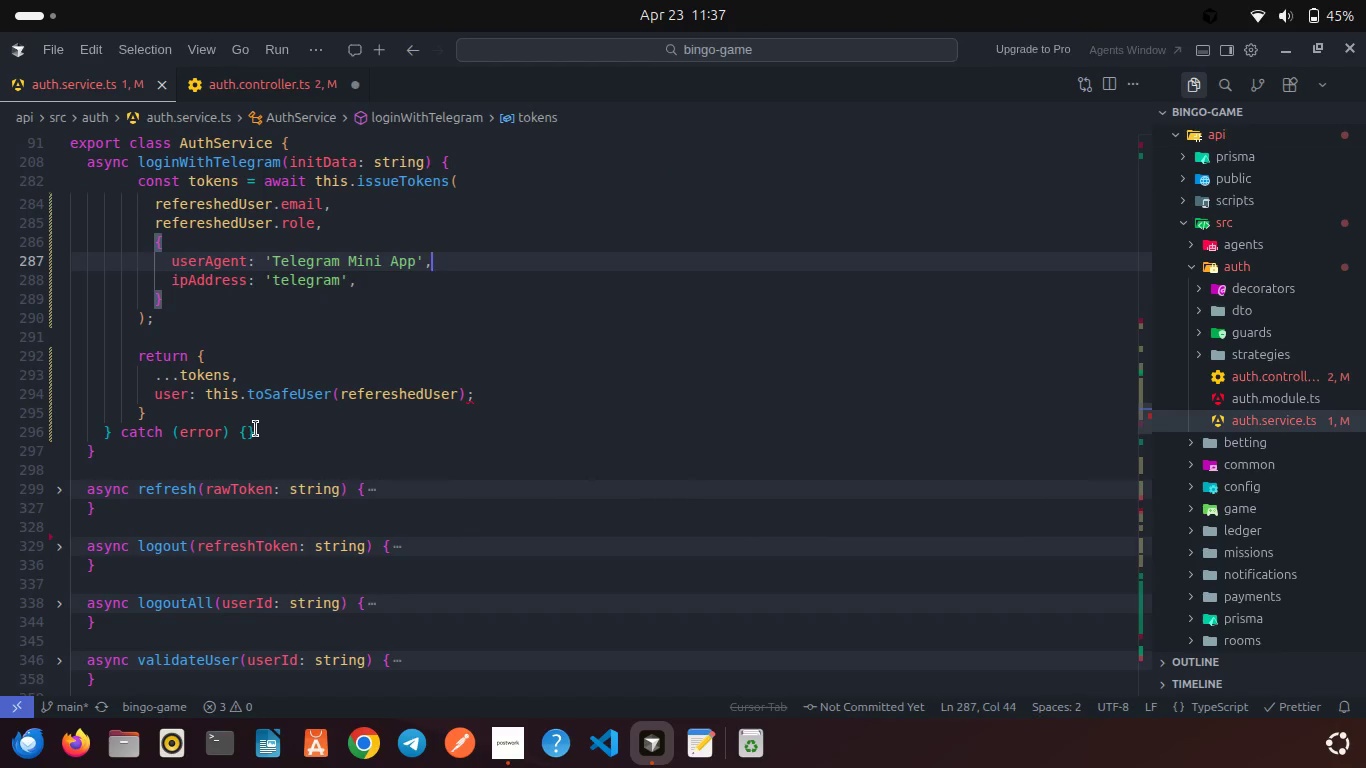 
left_click([247, 429])
 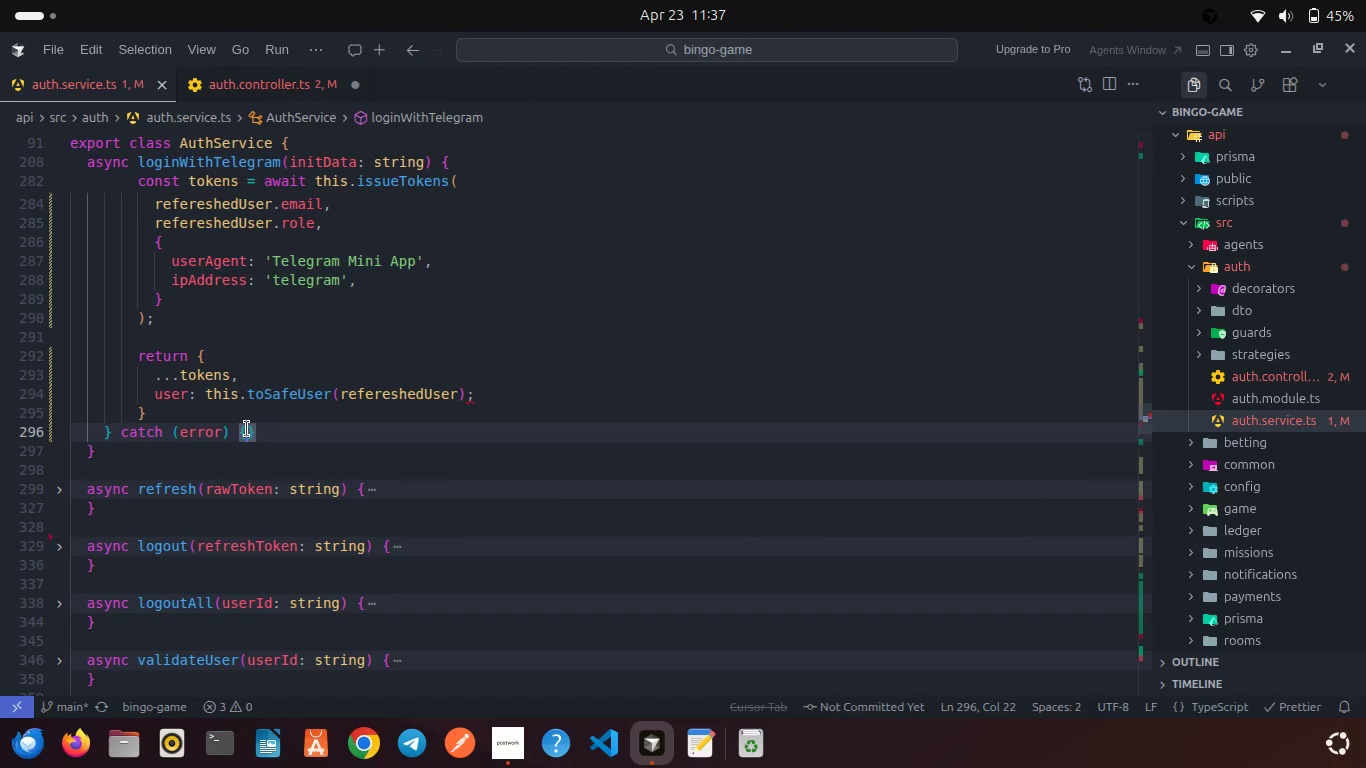 
key(Enter)
 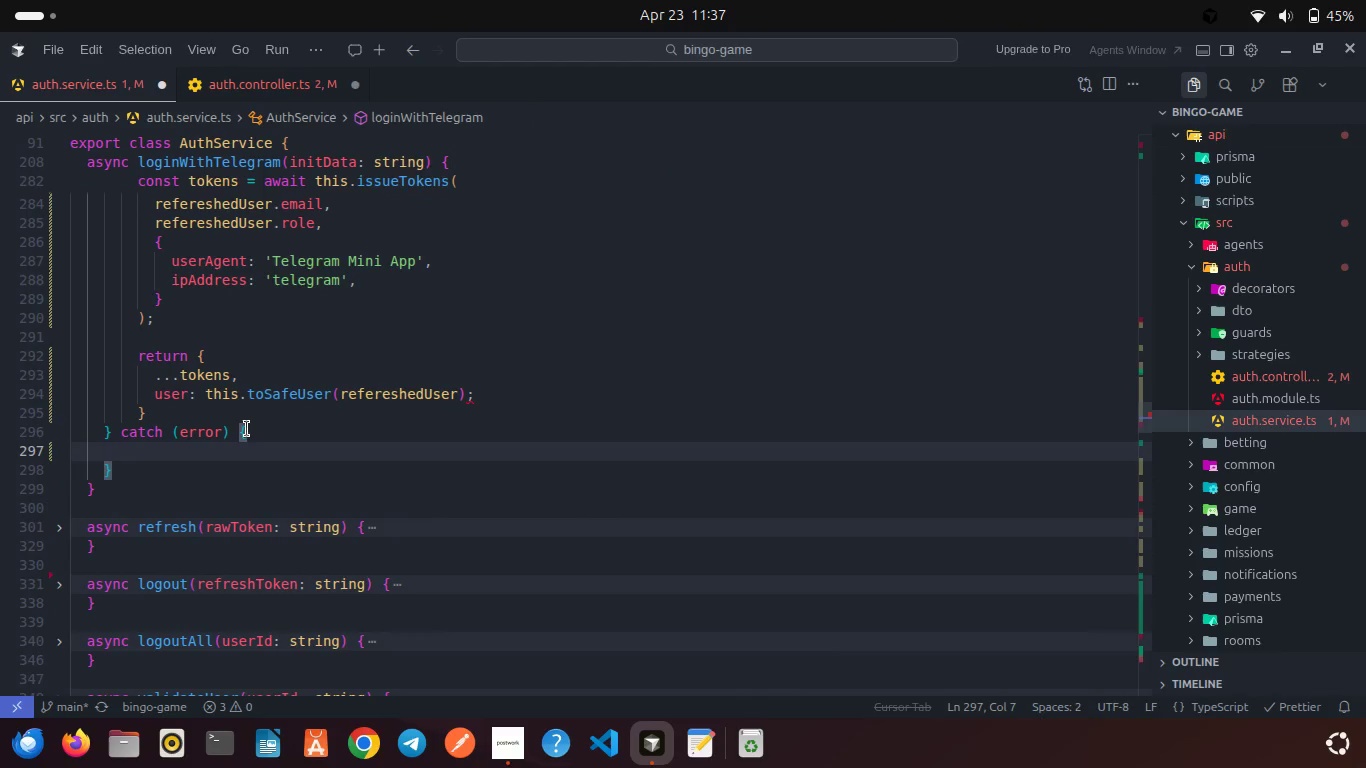 
type(if(error ins)
 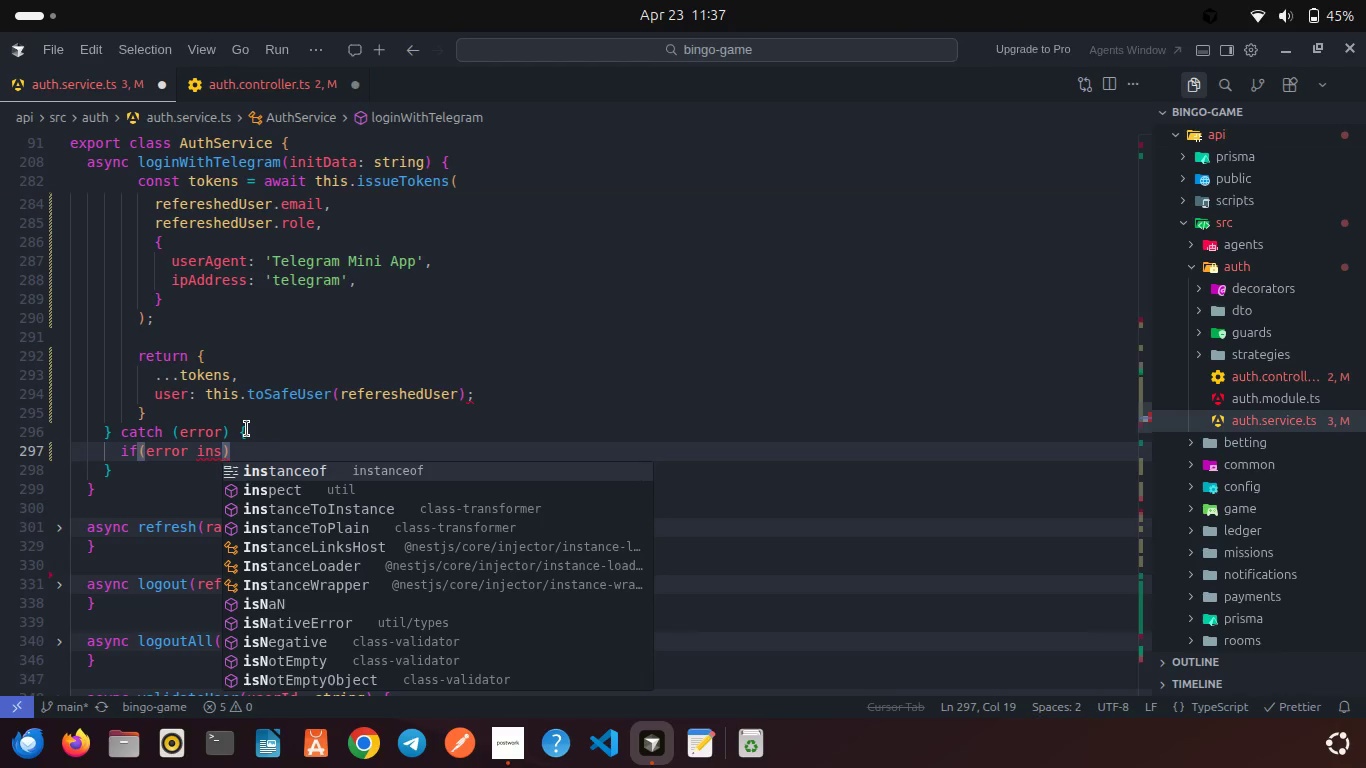 
key(Enter)
 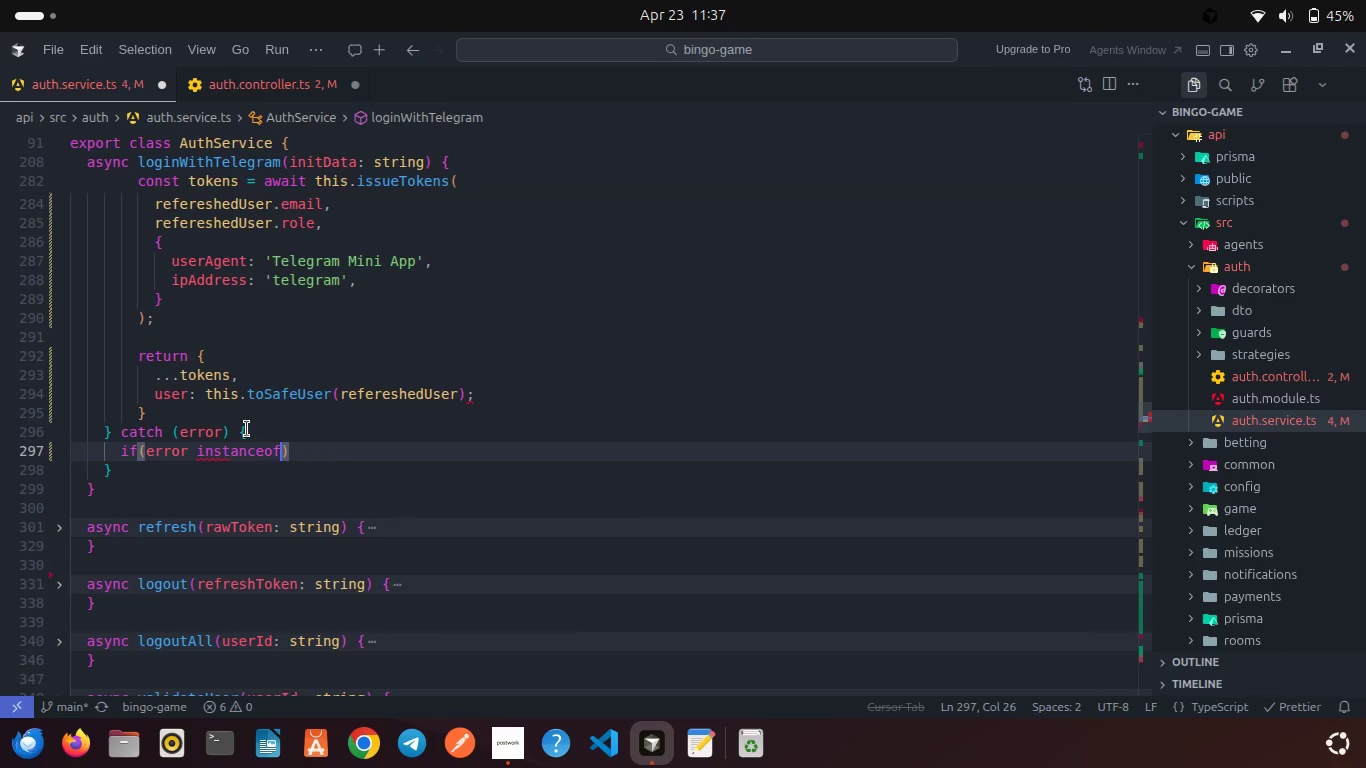 
type( Badr)
 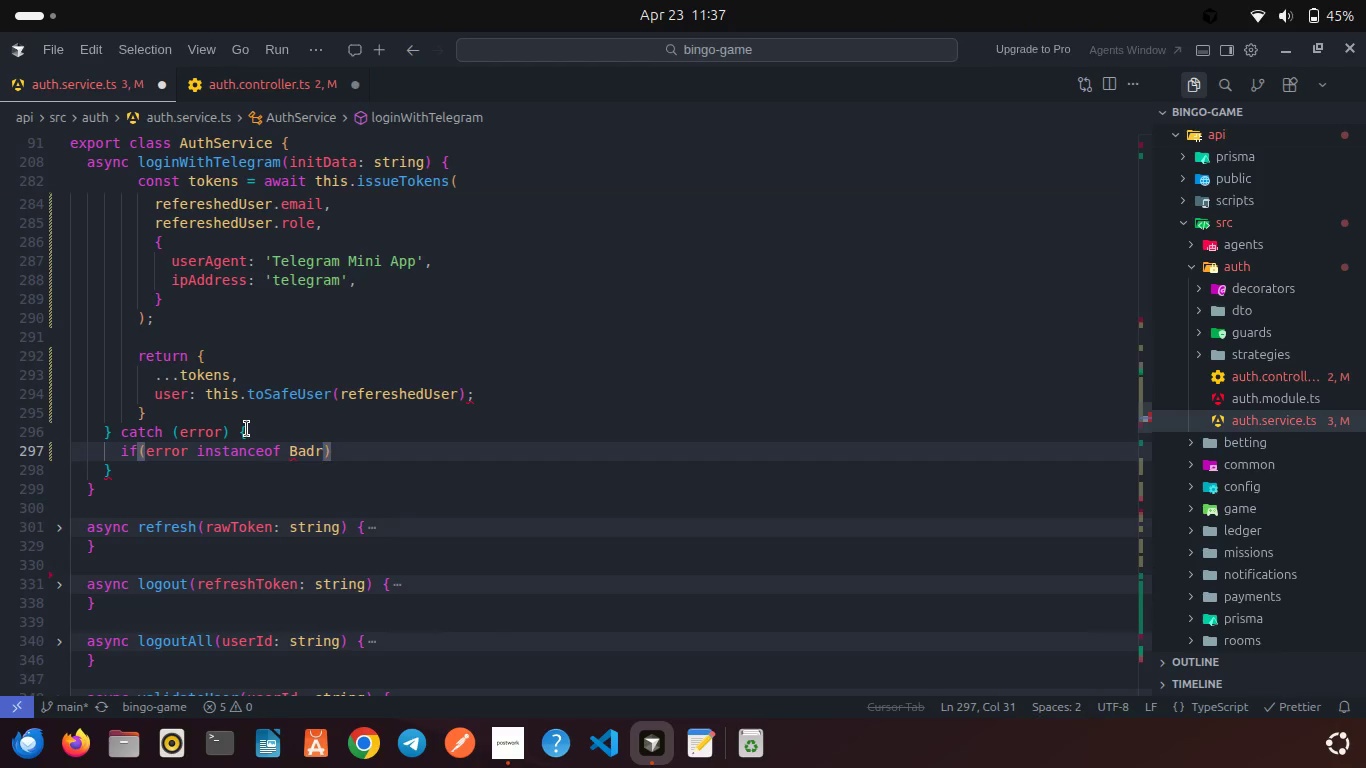 
key(Enter)
 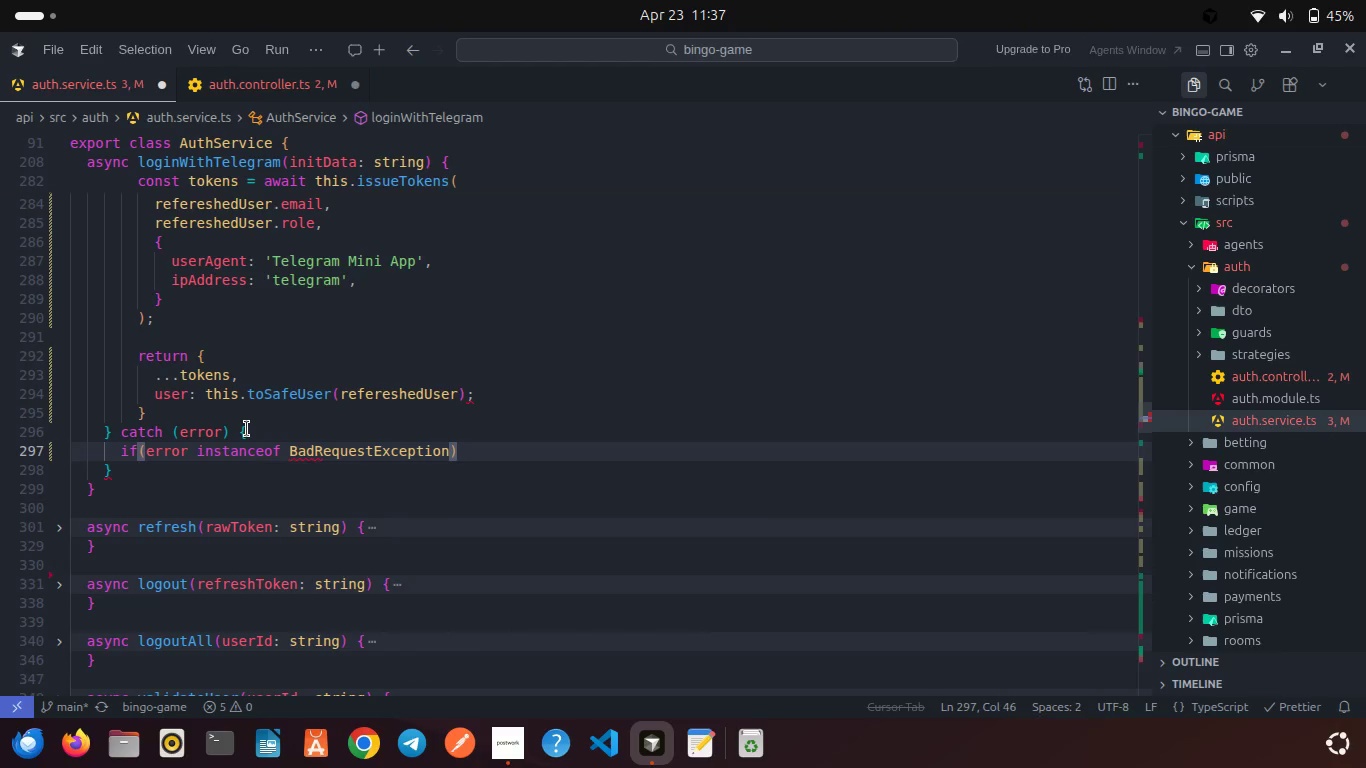 
type( || error)
 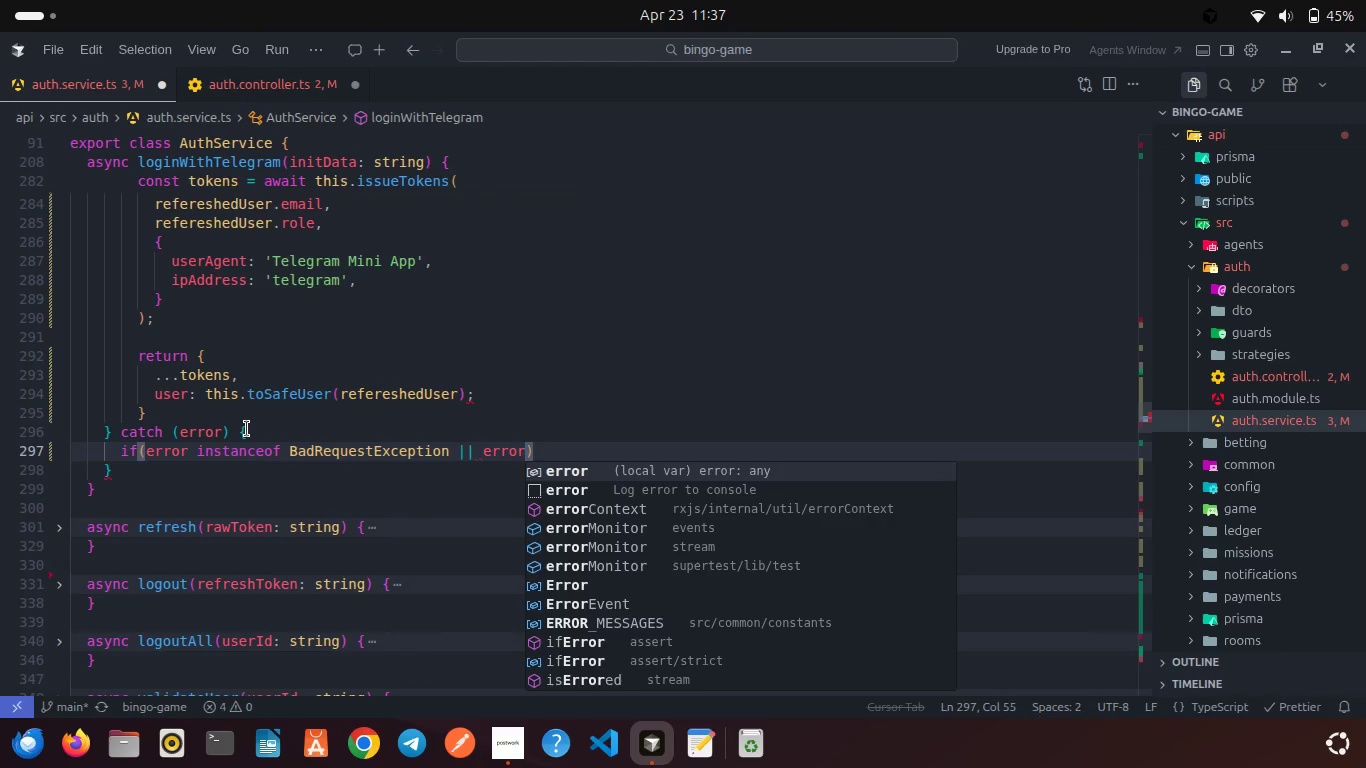 
key(Enter)
 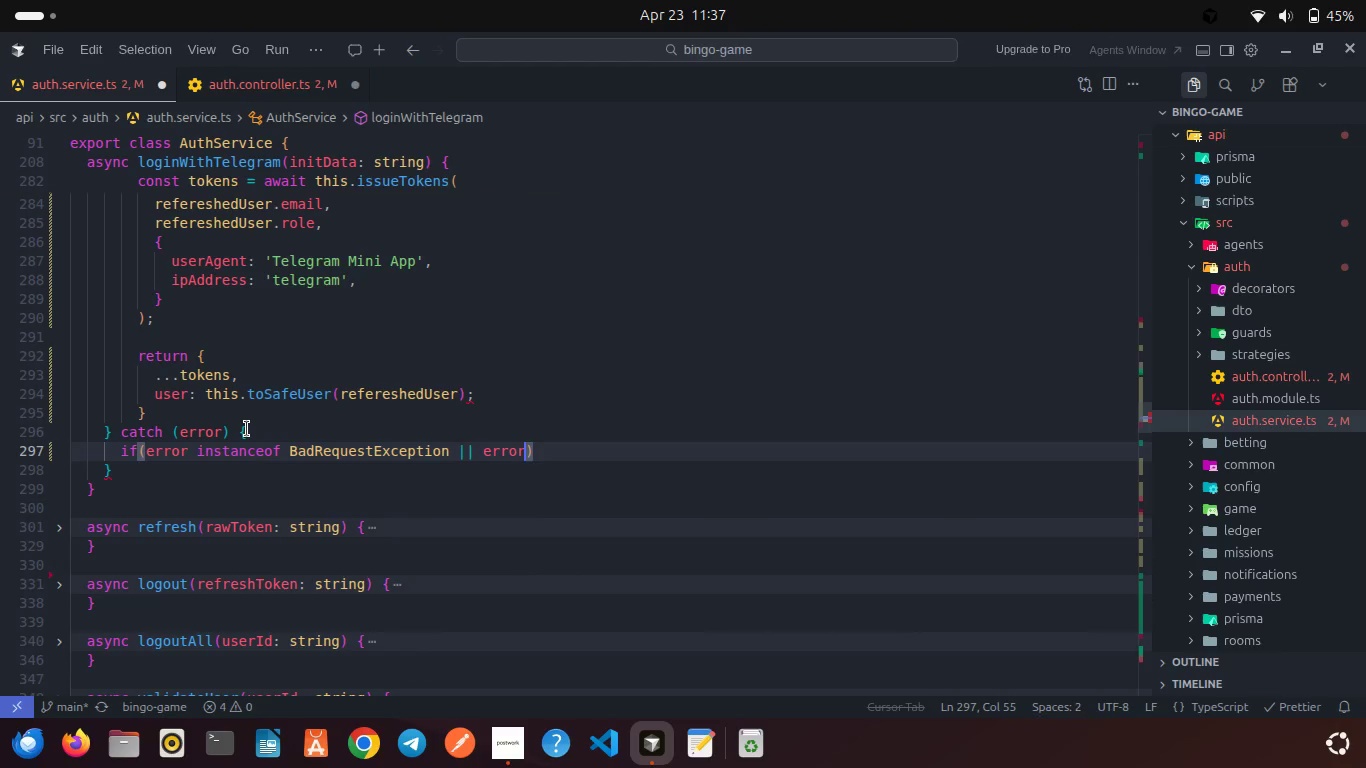 
type( instnace)
 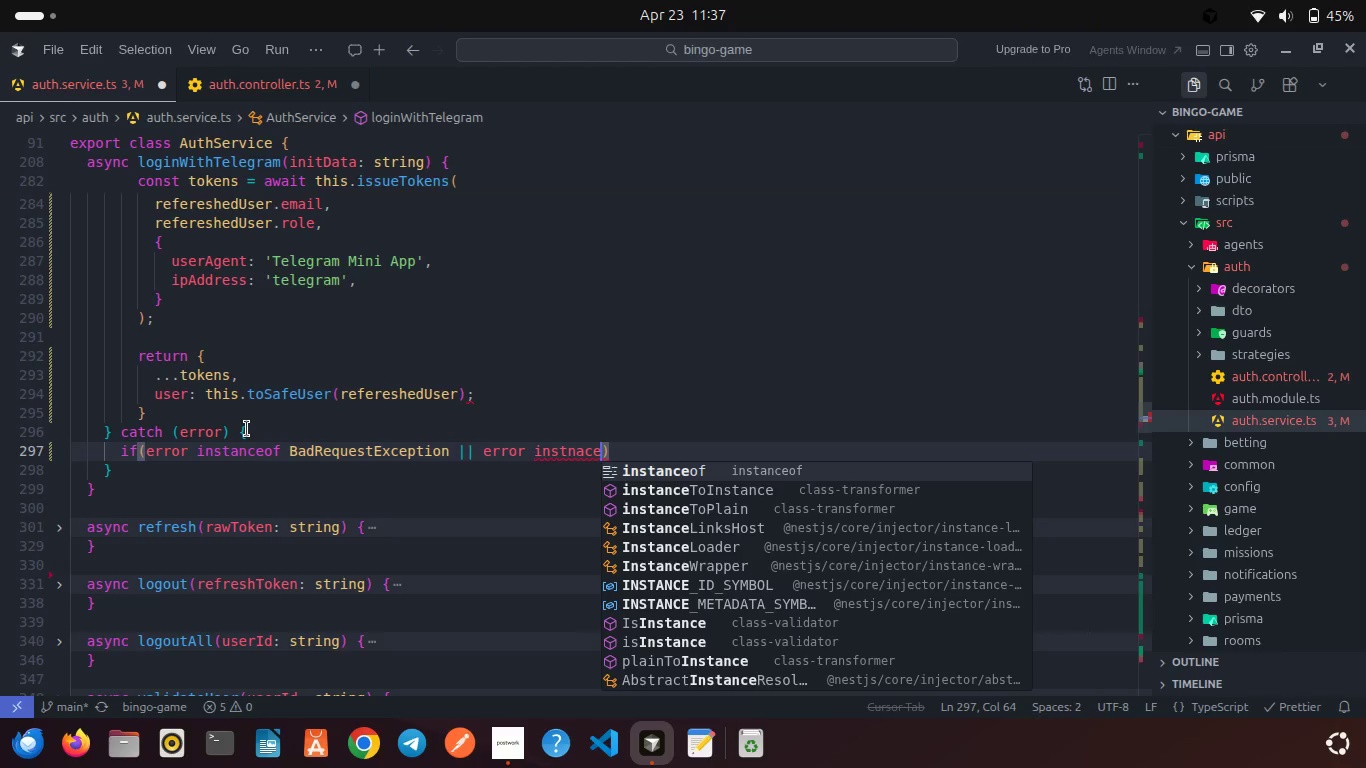 
key(Enter)
 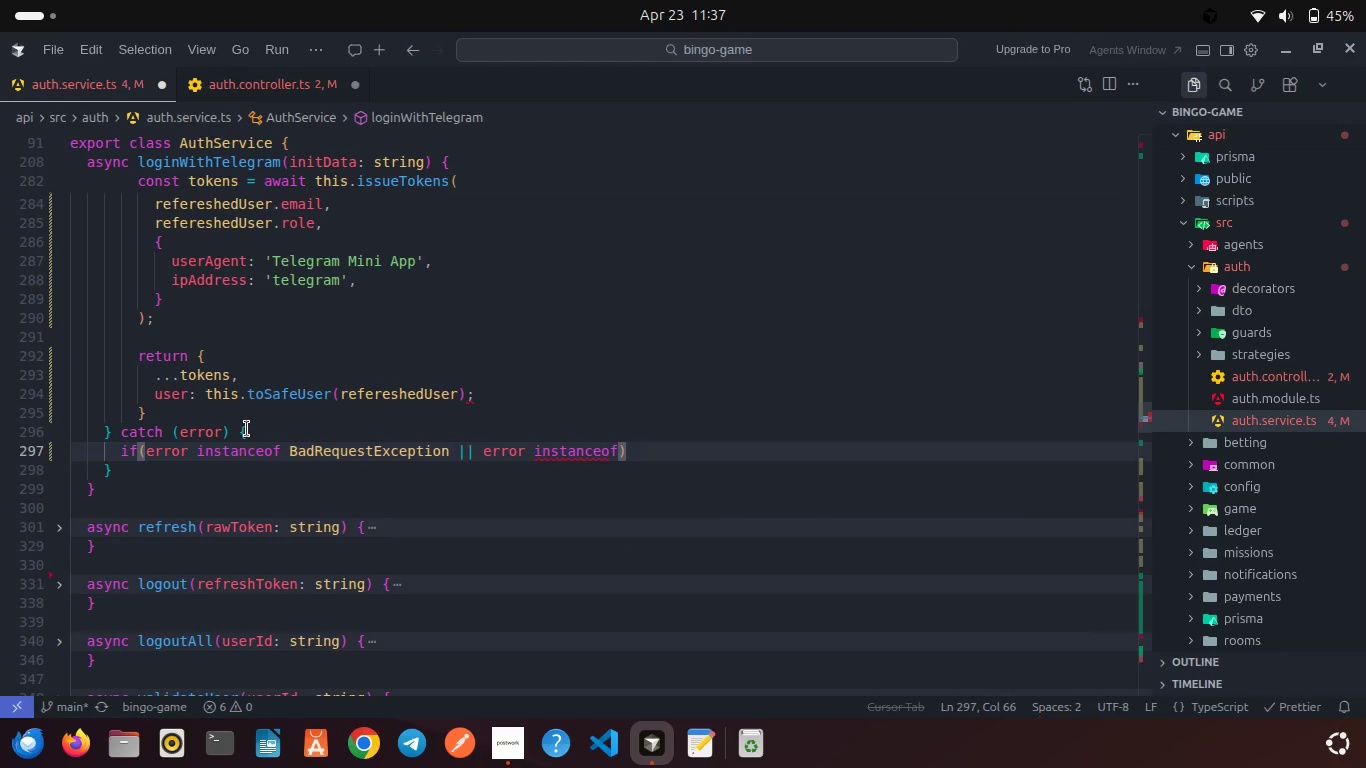 
key(Space)
 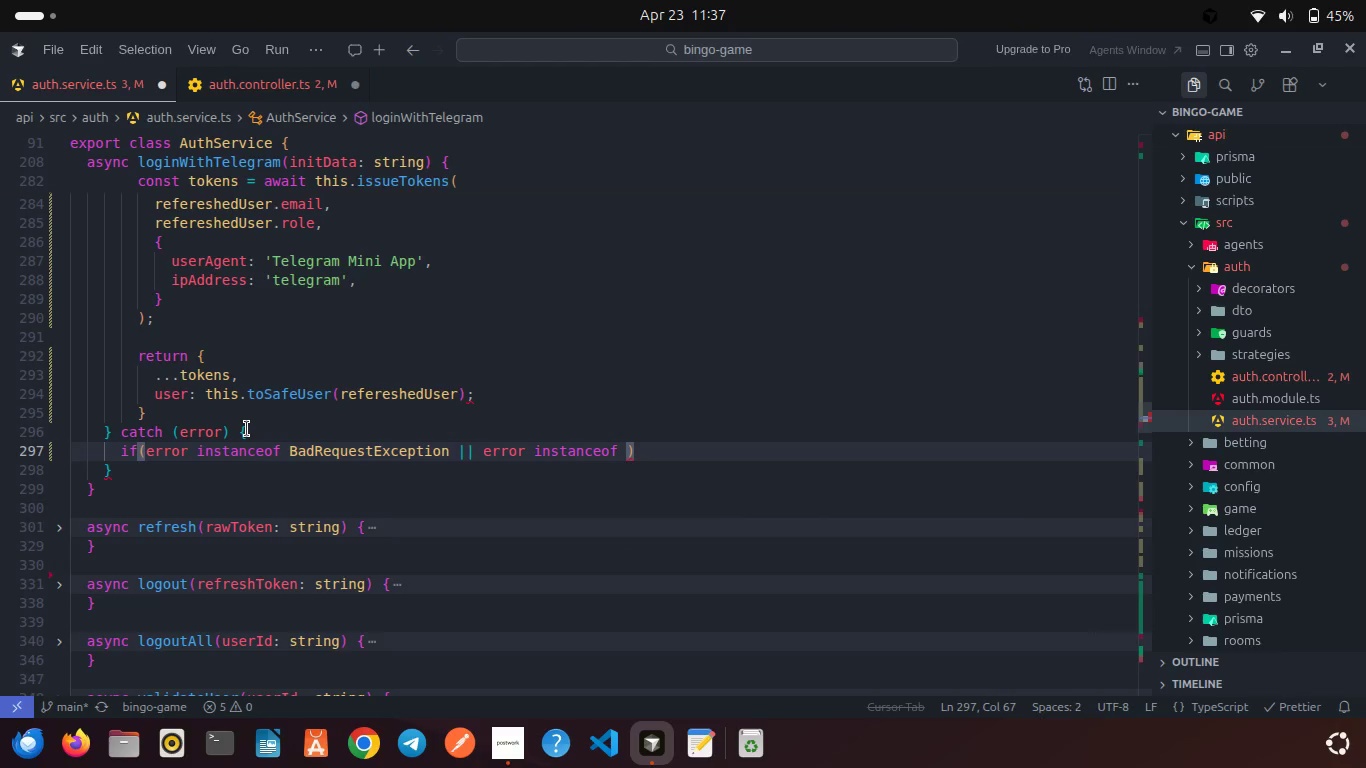 
left_click([247, 429])
 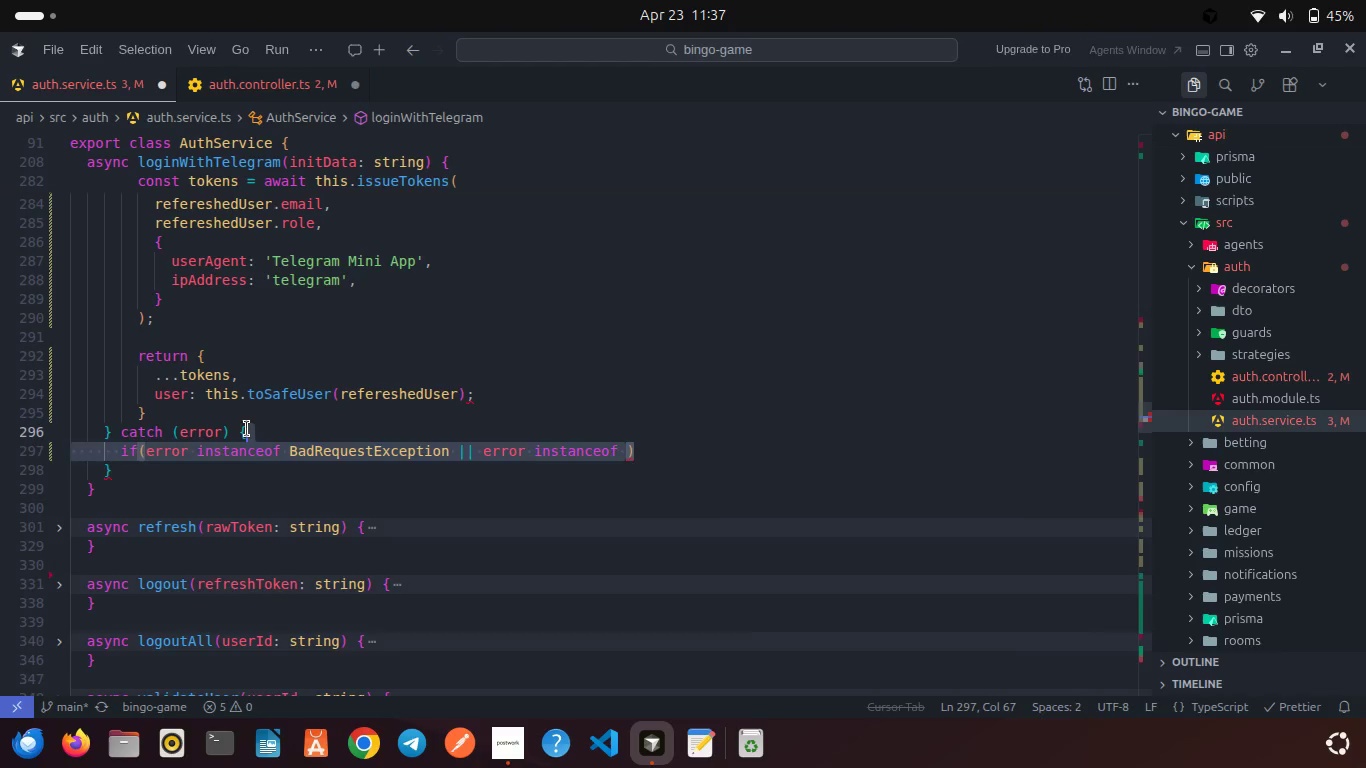 
type(UnAut)
 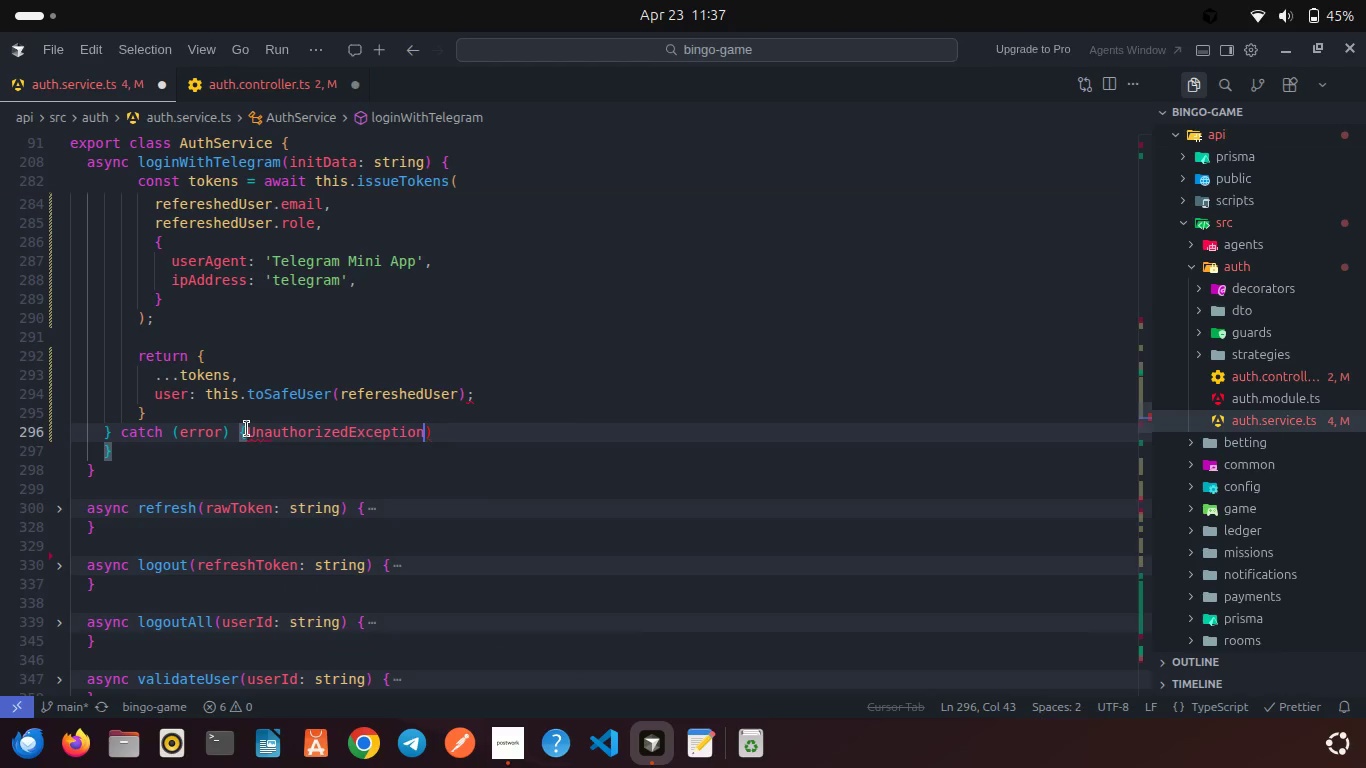 
 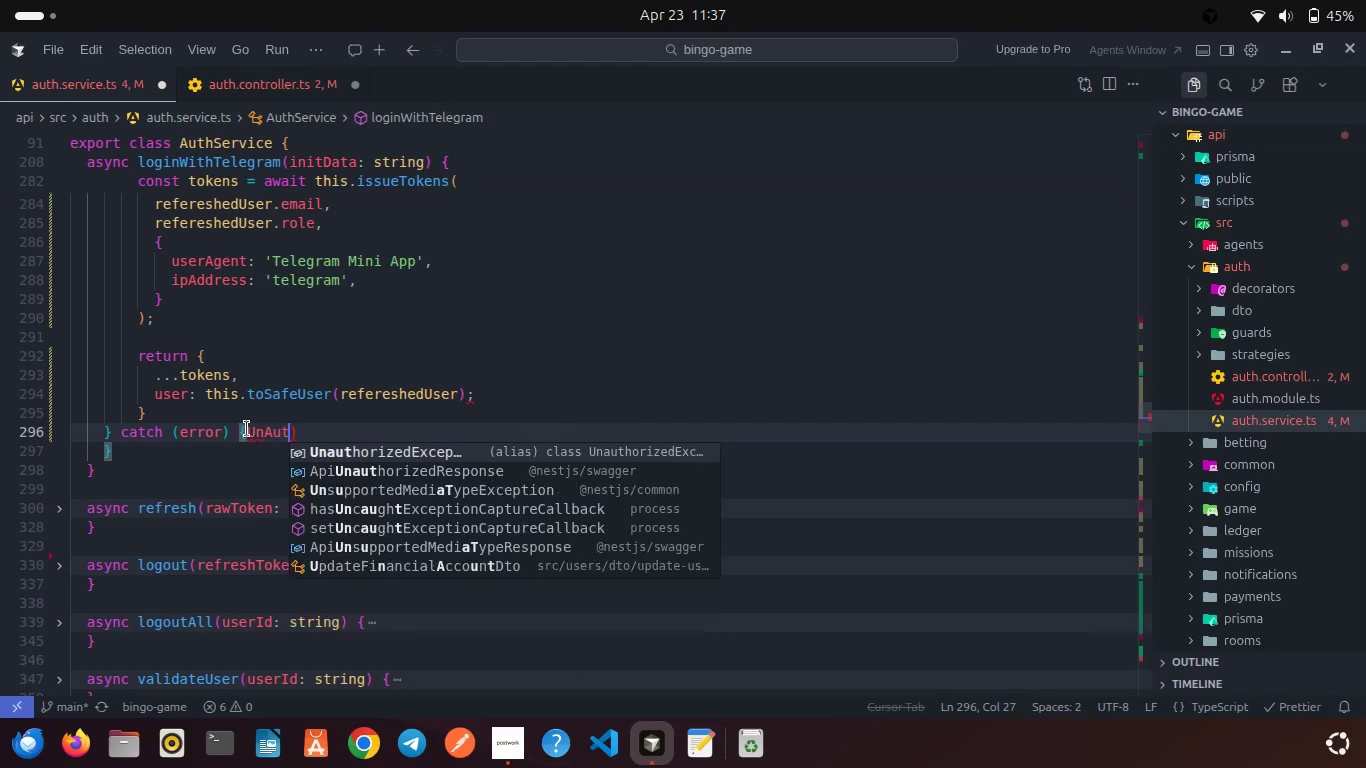 
key(Enter)
 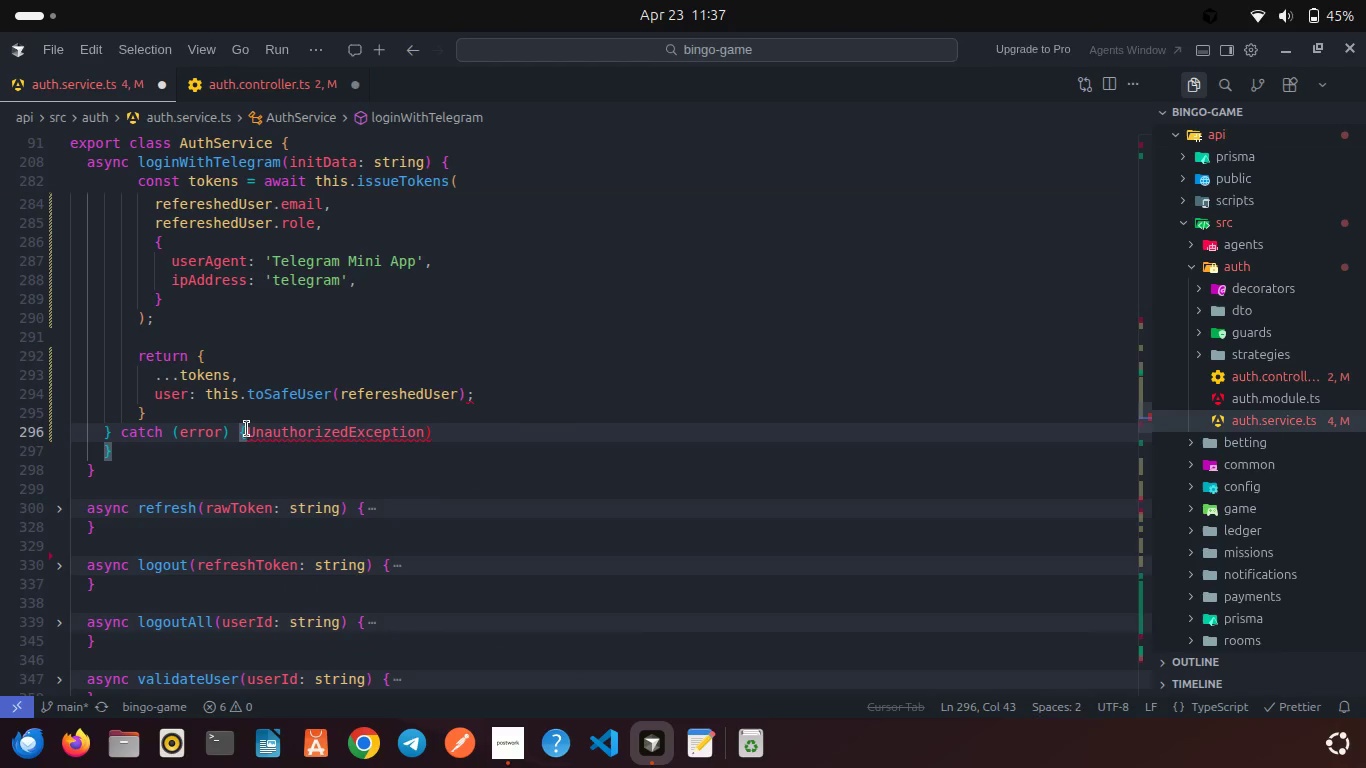 
type( || ee)
key(Backspace)
type(rro)
 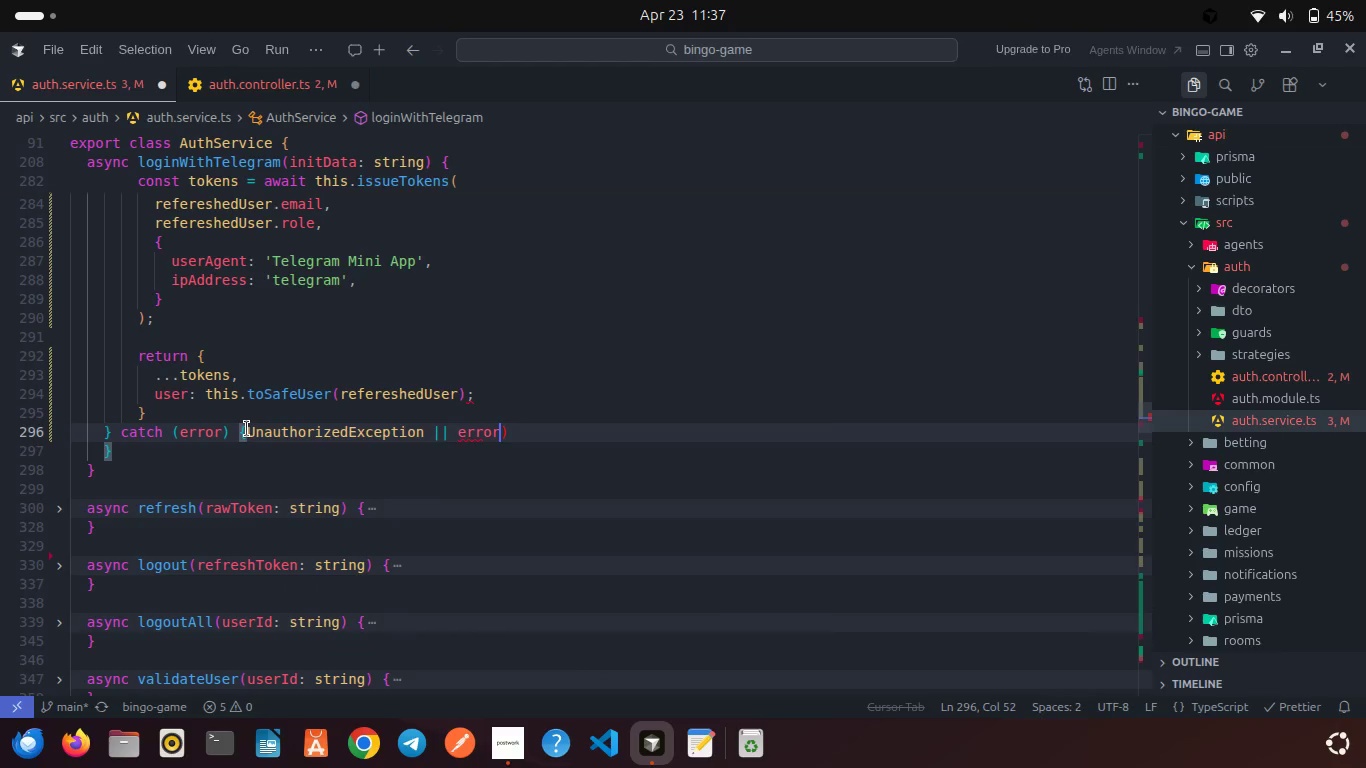 
 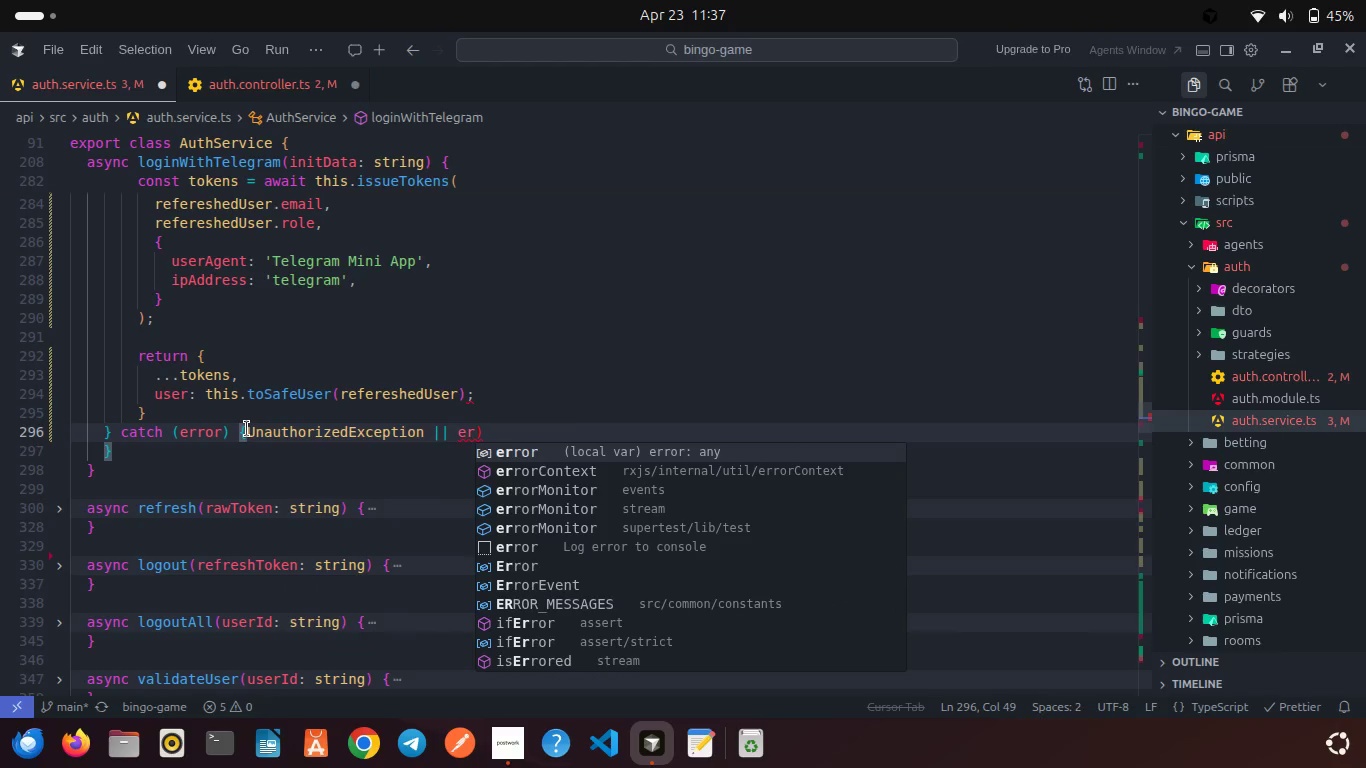 
key(Enter)
 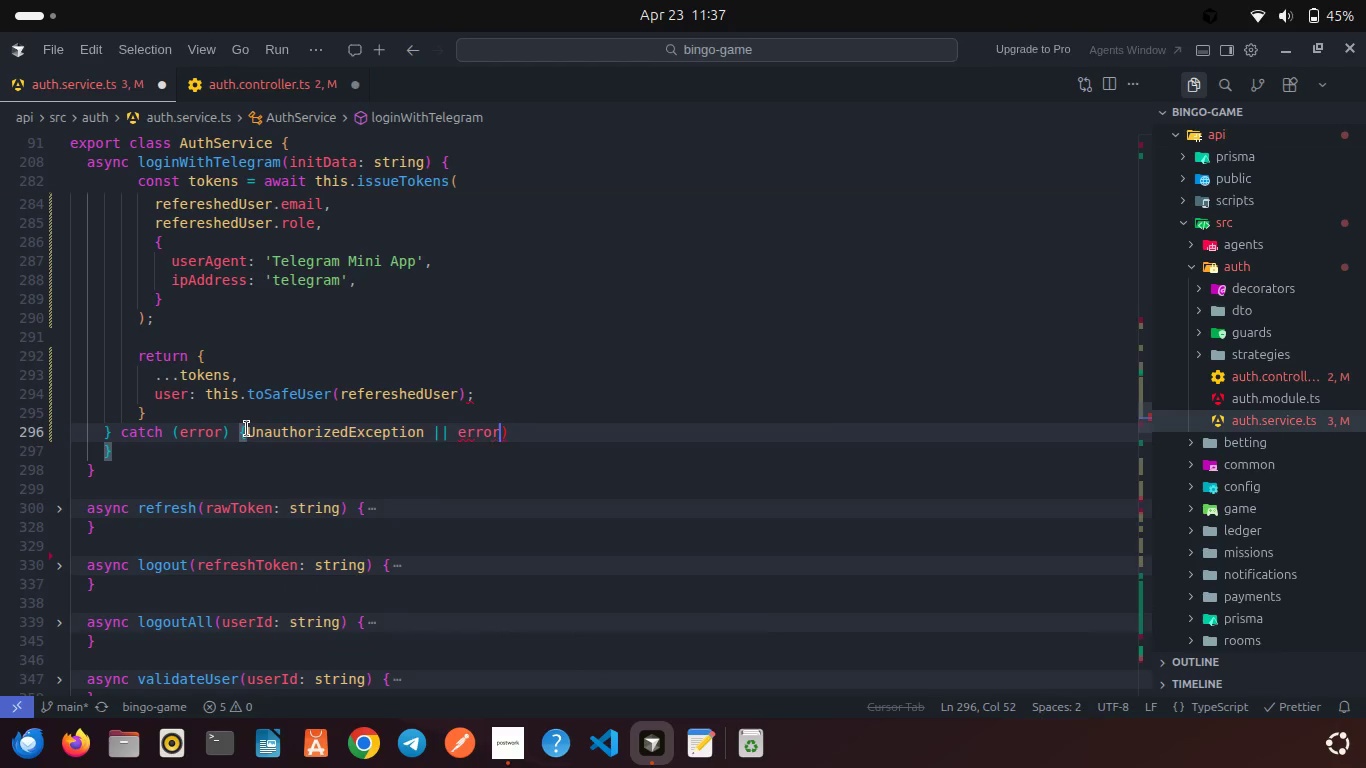 
type( inst)
 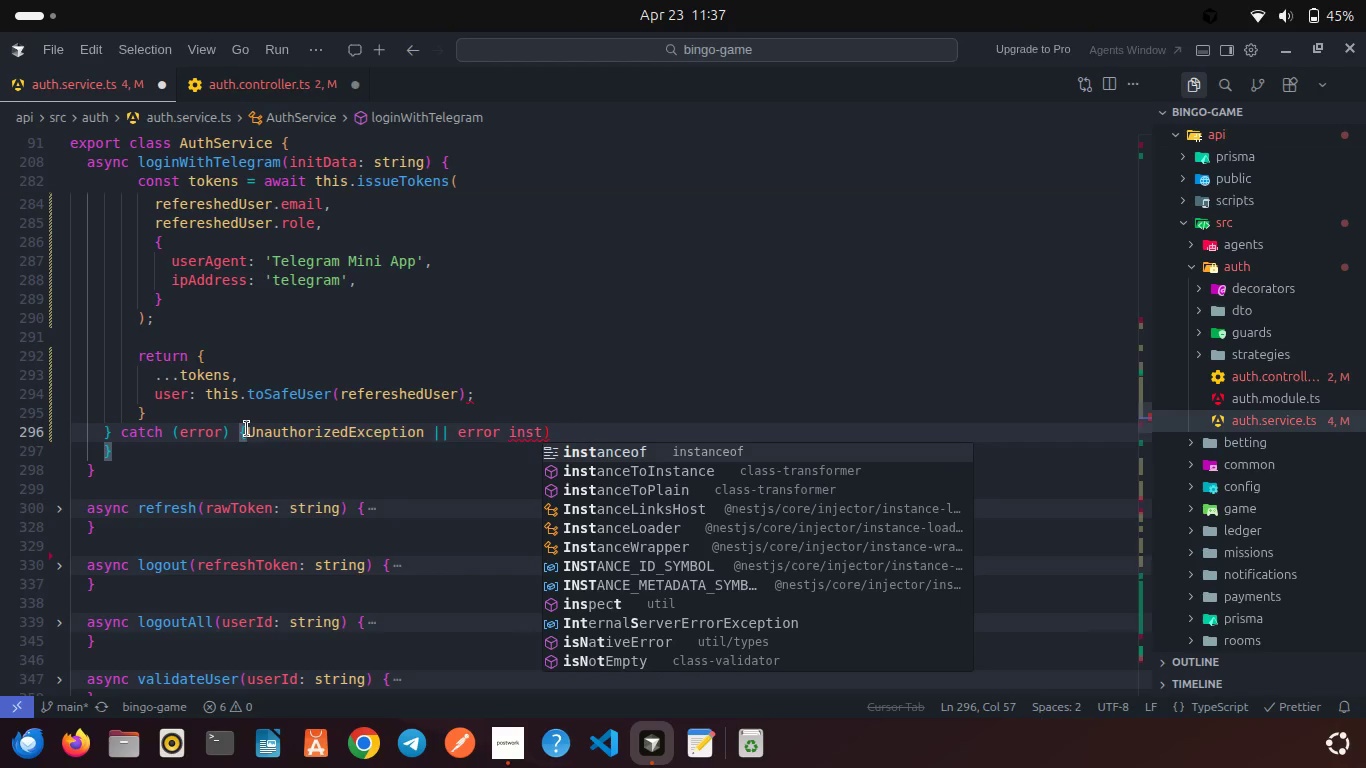 
key(Control+Z)
 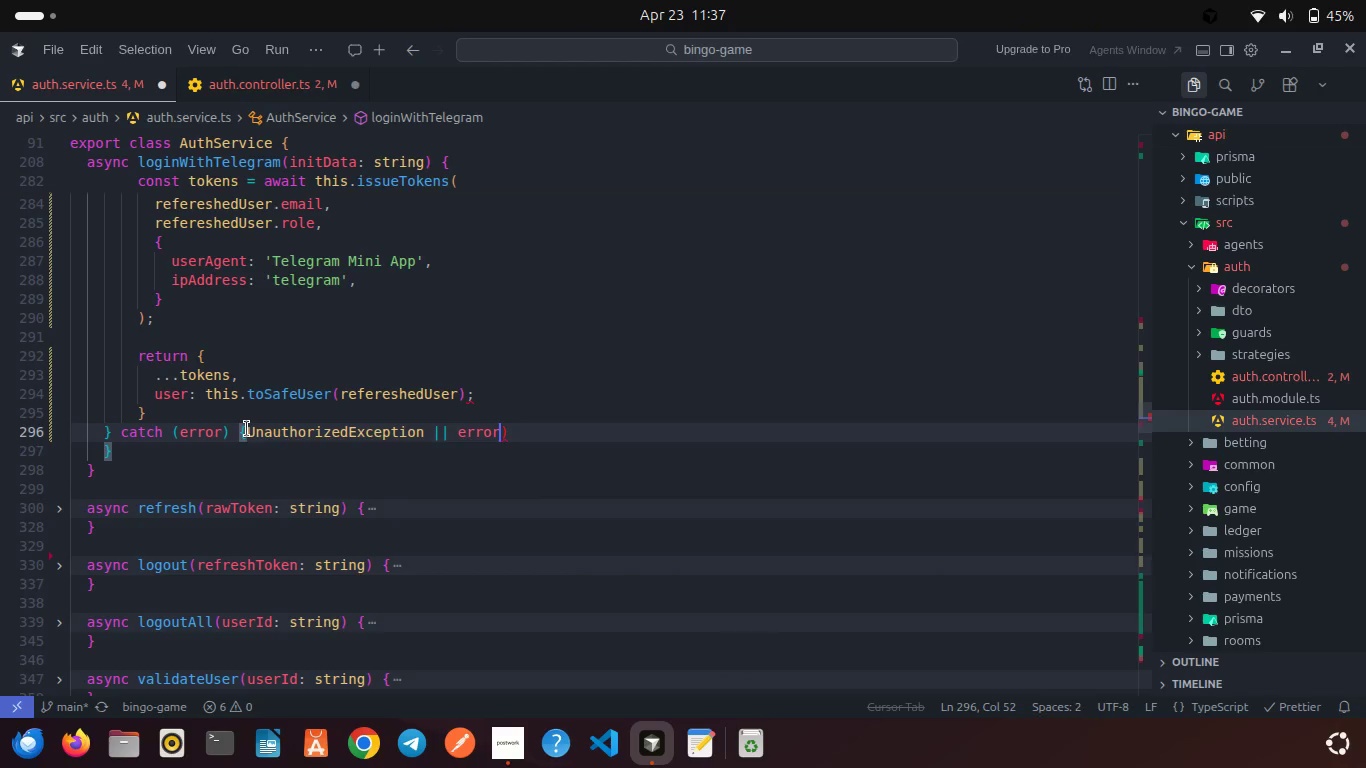 
key(Control+Z)
 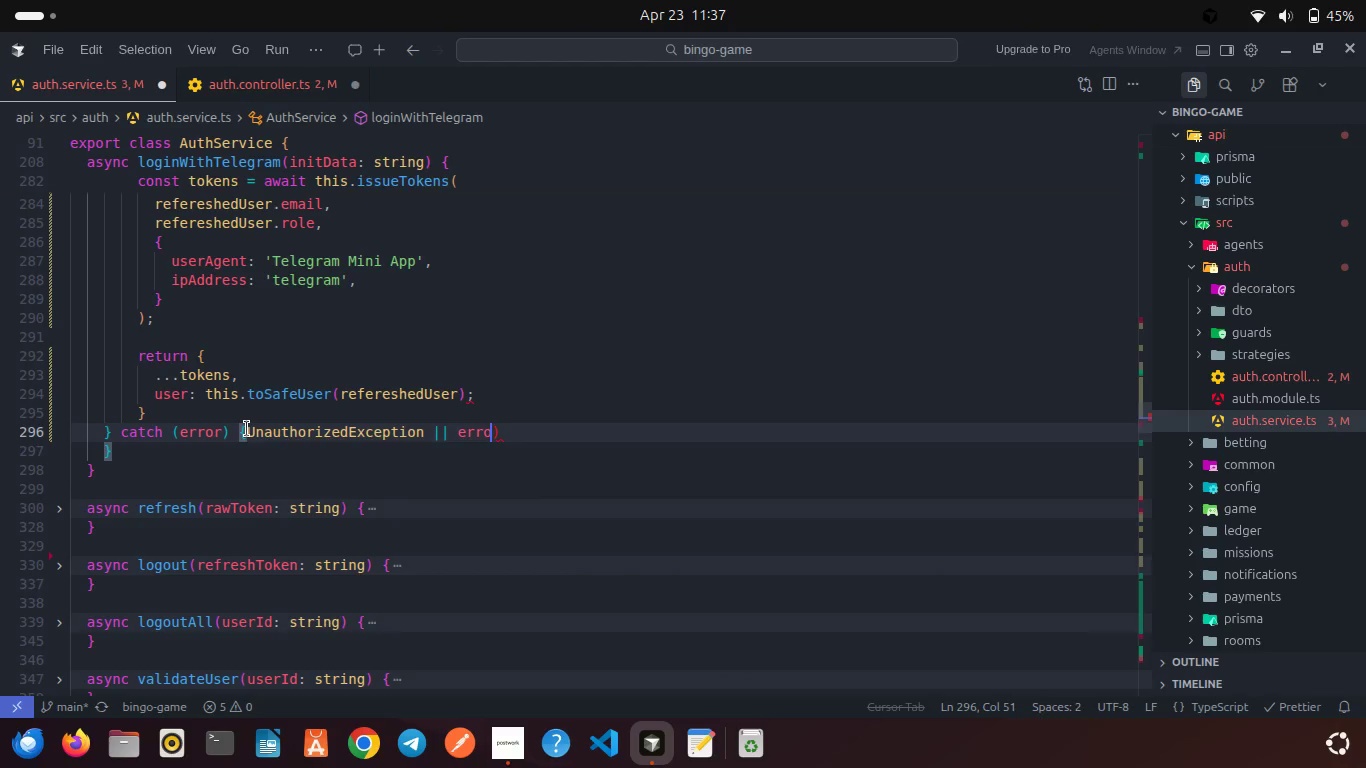 
key(Control+Z)
 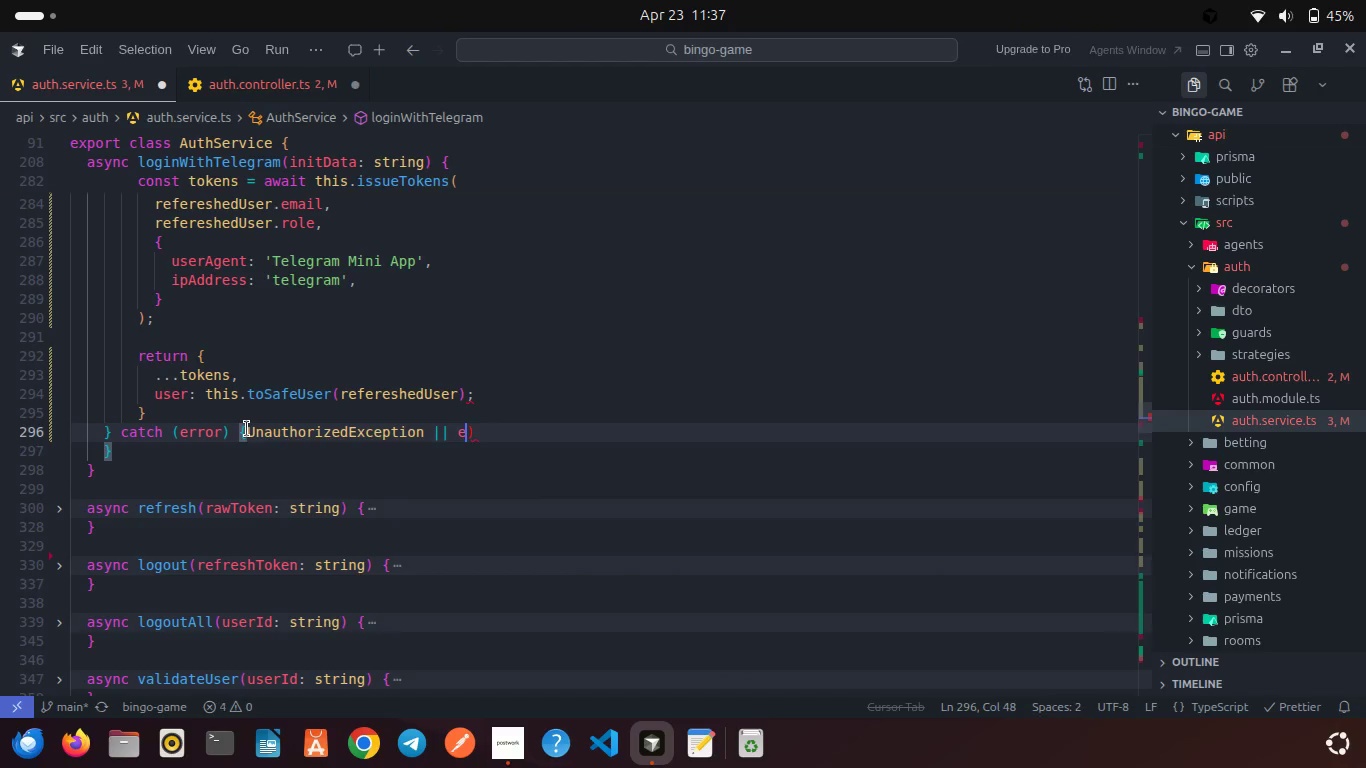 
key(Control+Z)
 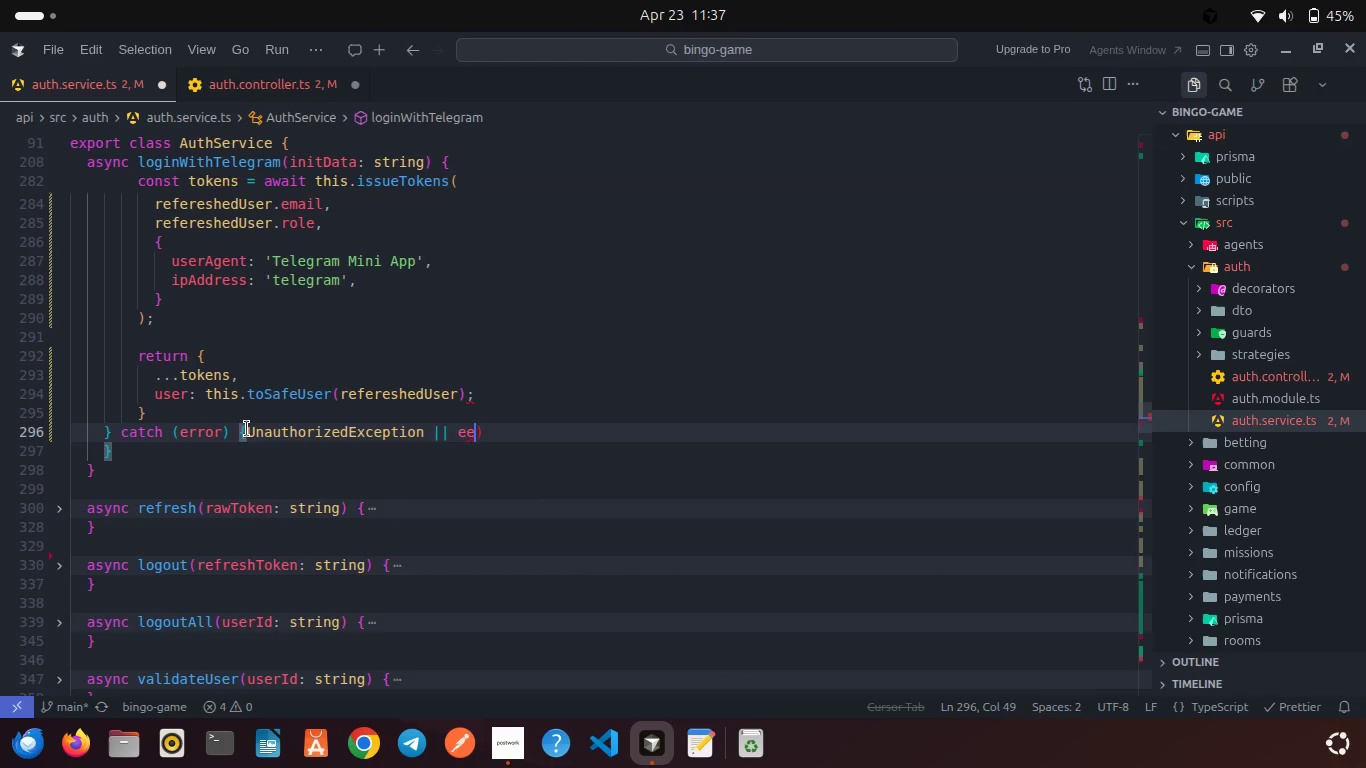 
key(Control+Z)
 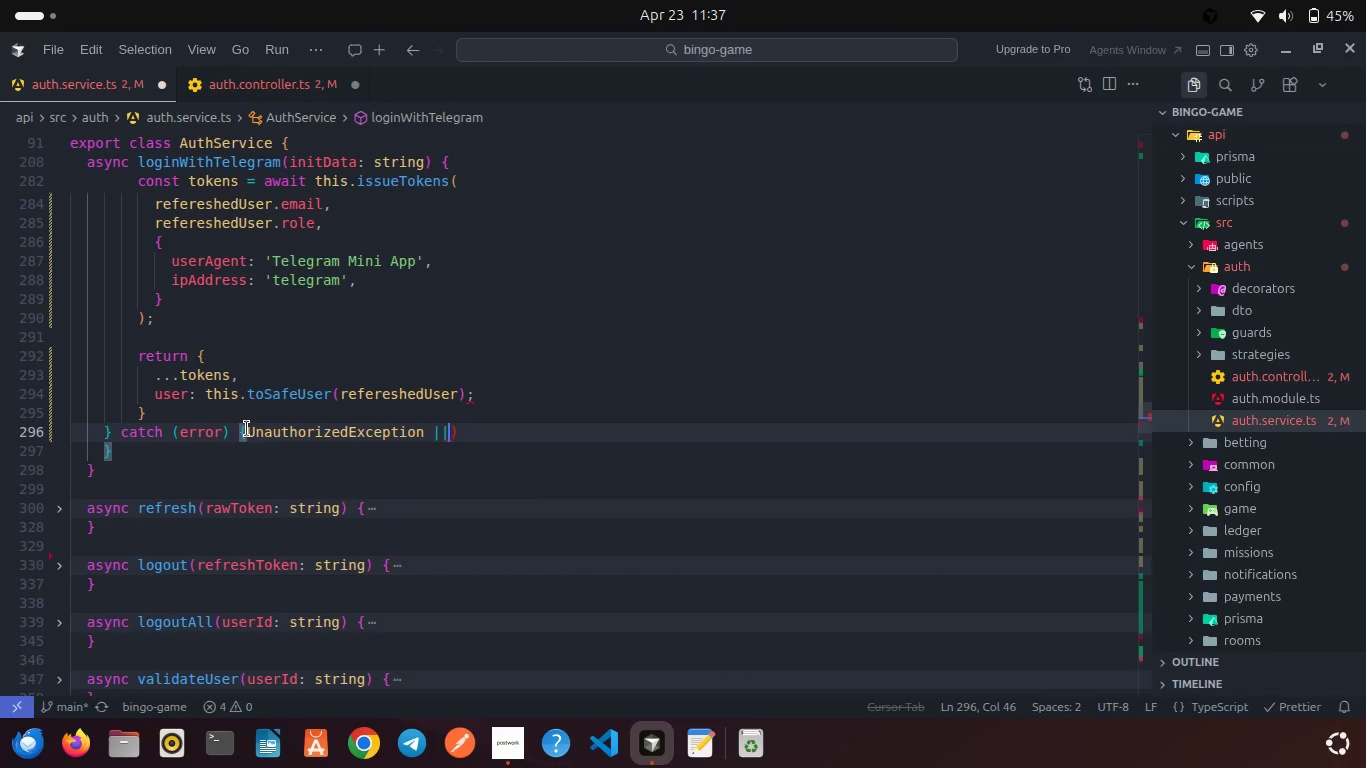 
key(Control+Z)
 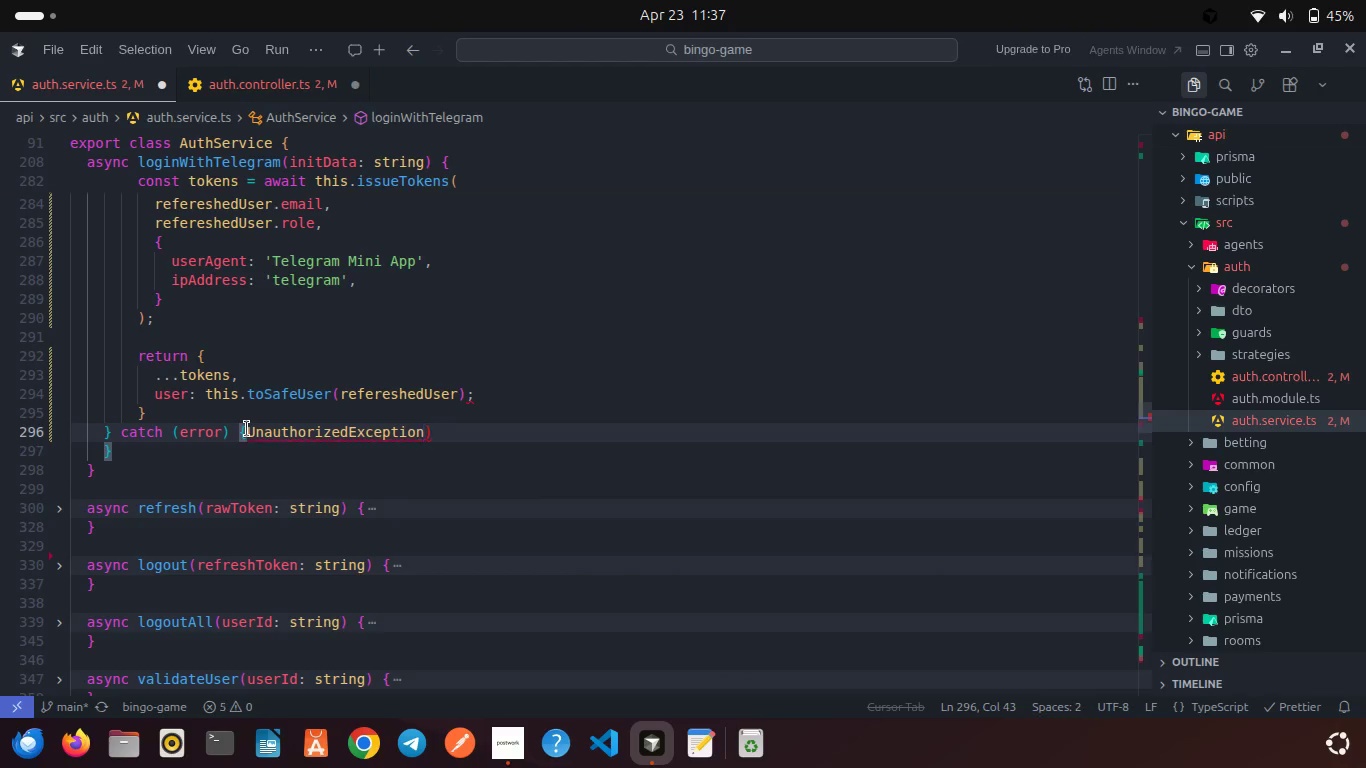 
key(Control+Z)
 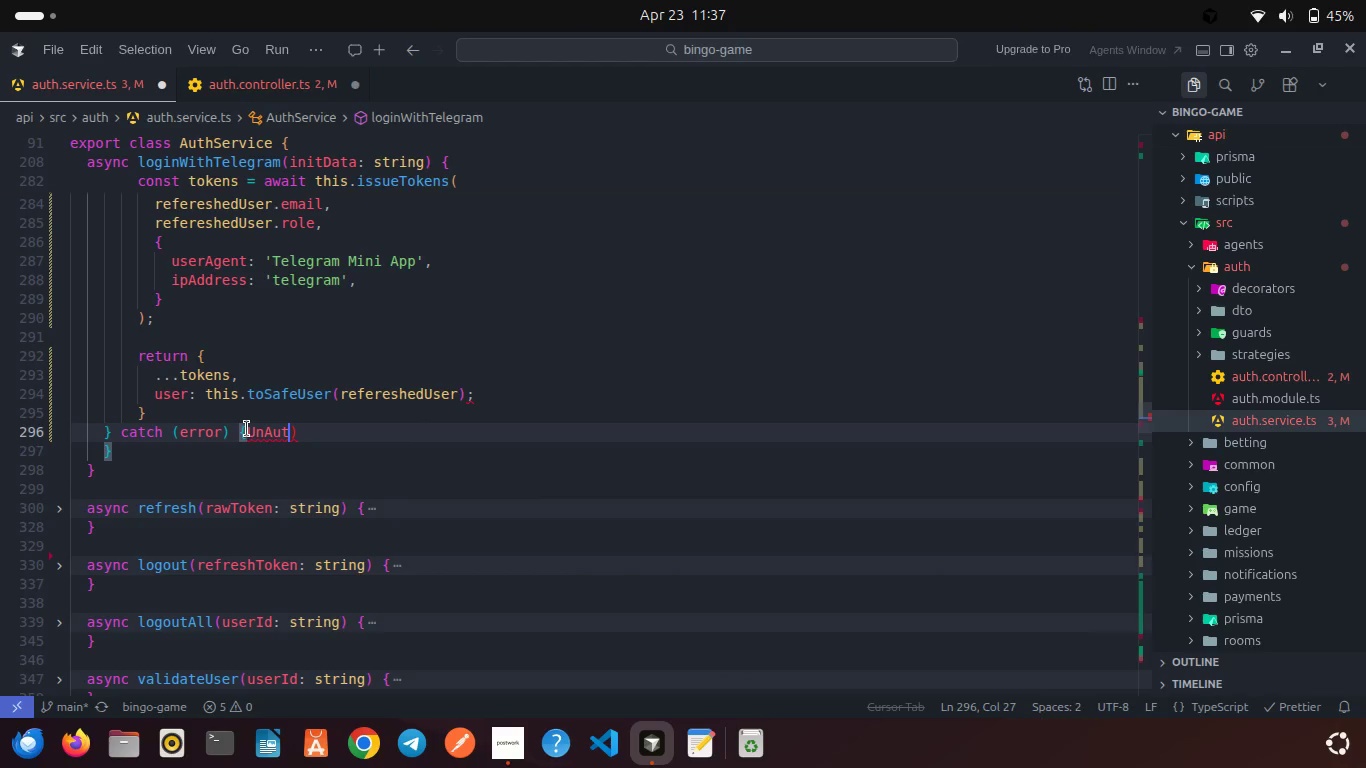 
key(Control+Z)
 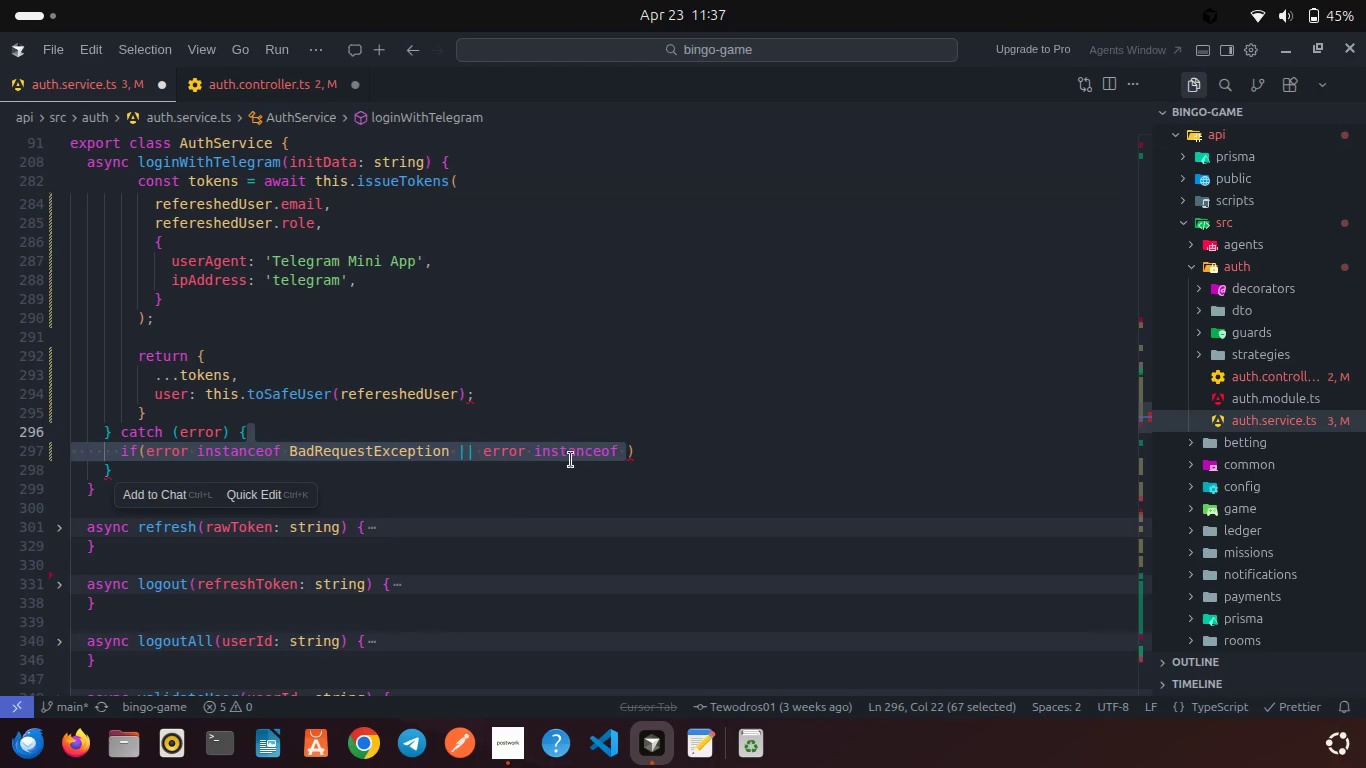 
left_click([626, 462])
 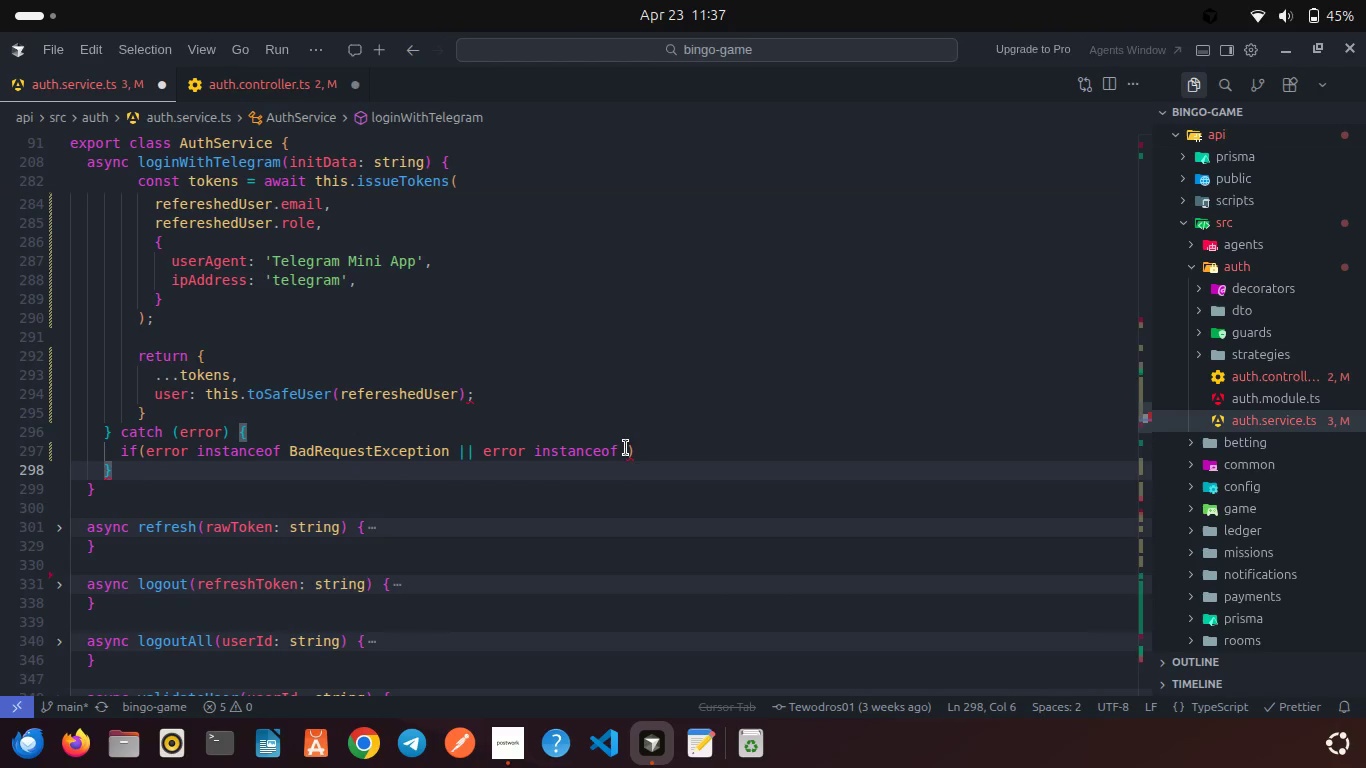 
left_click([626, 448])
 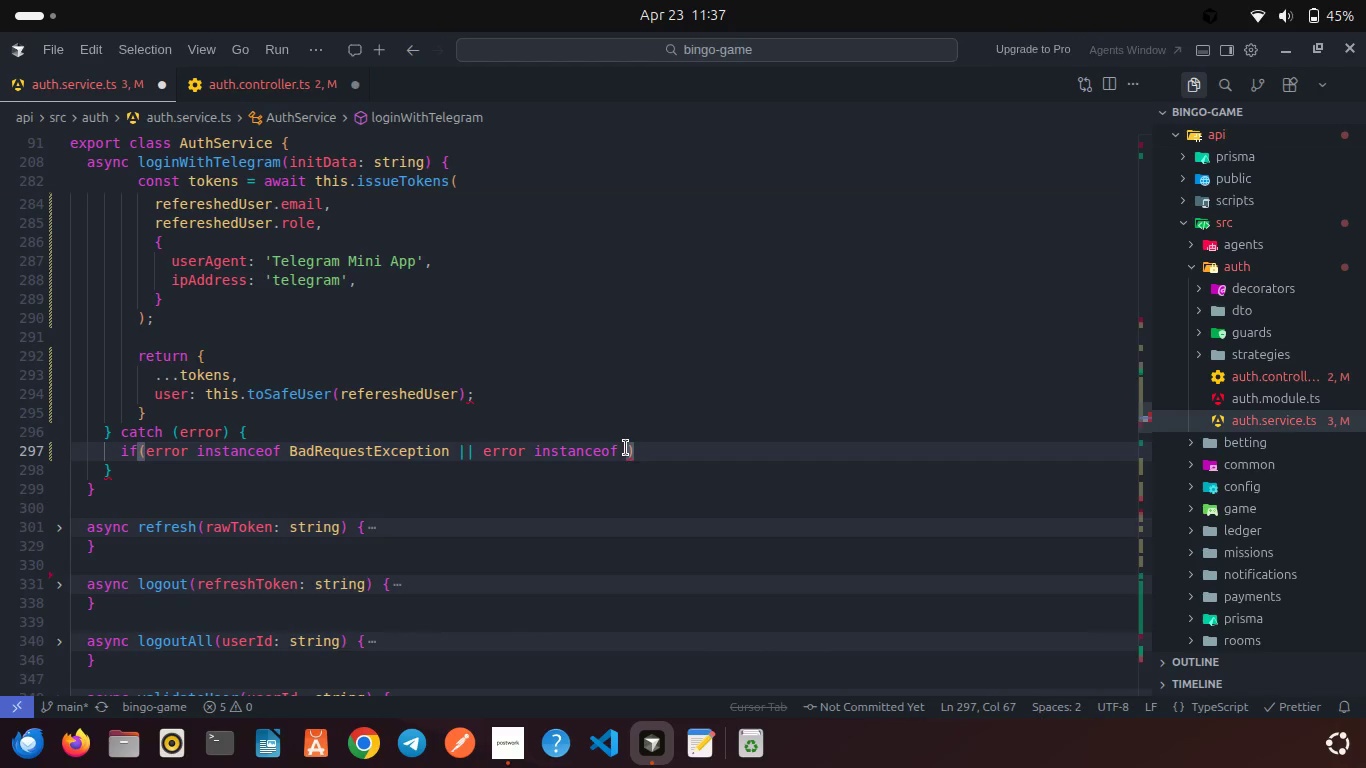 
type(Un)
 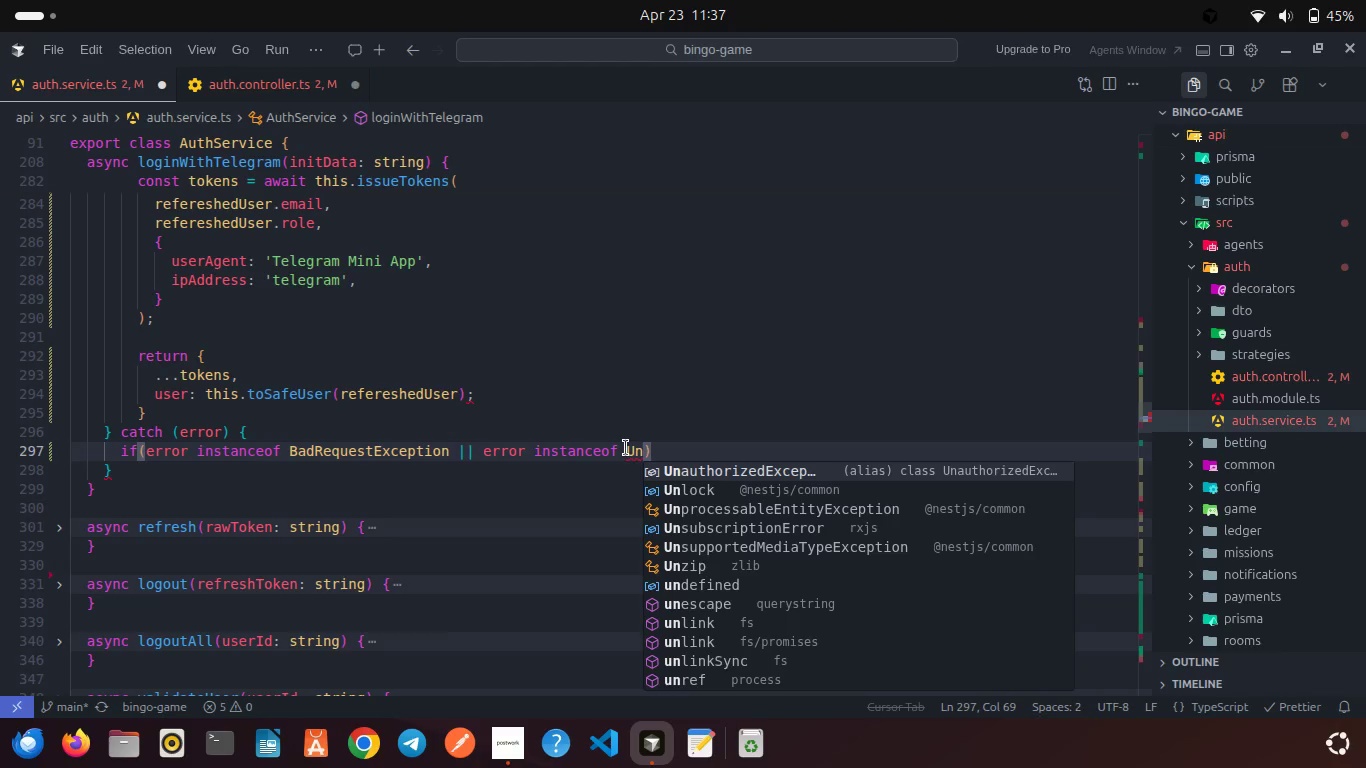 
key(Enter)
 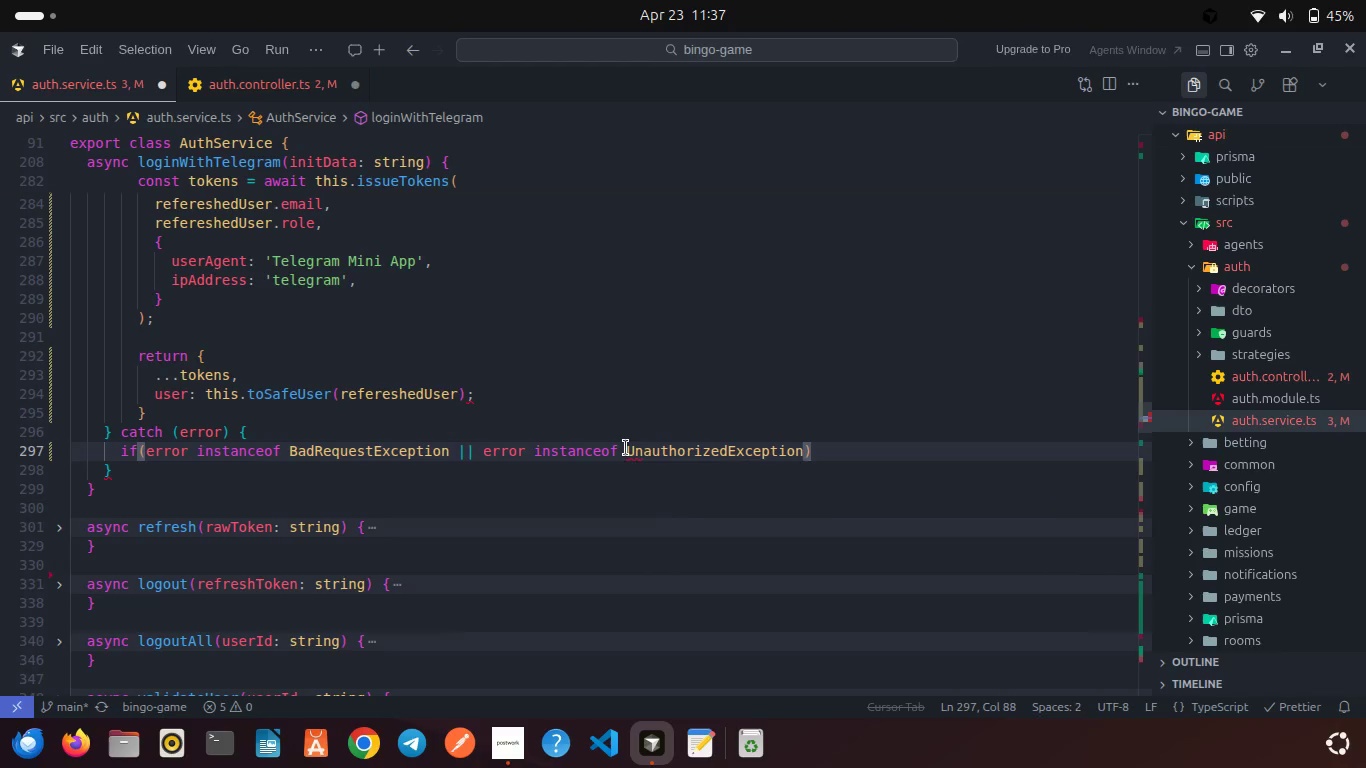 
key(Space)
 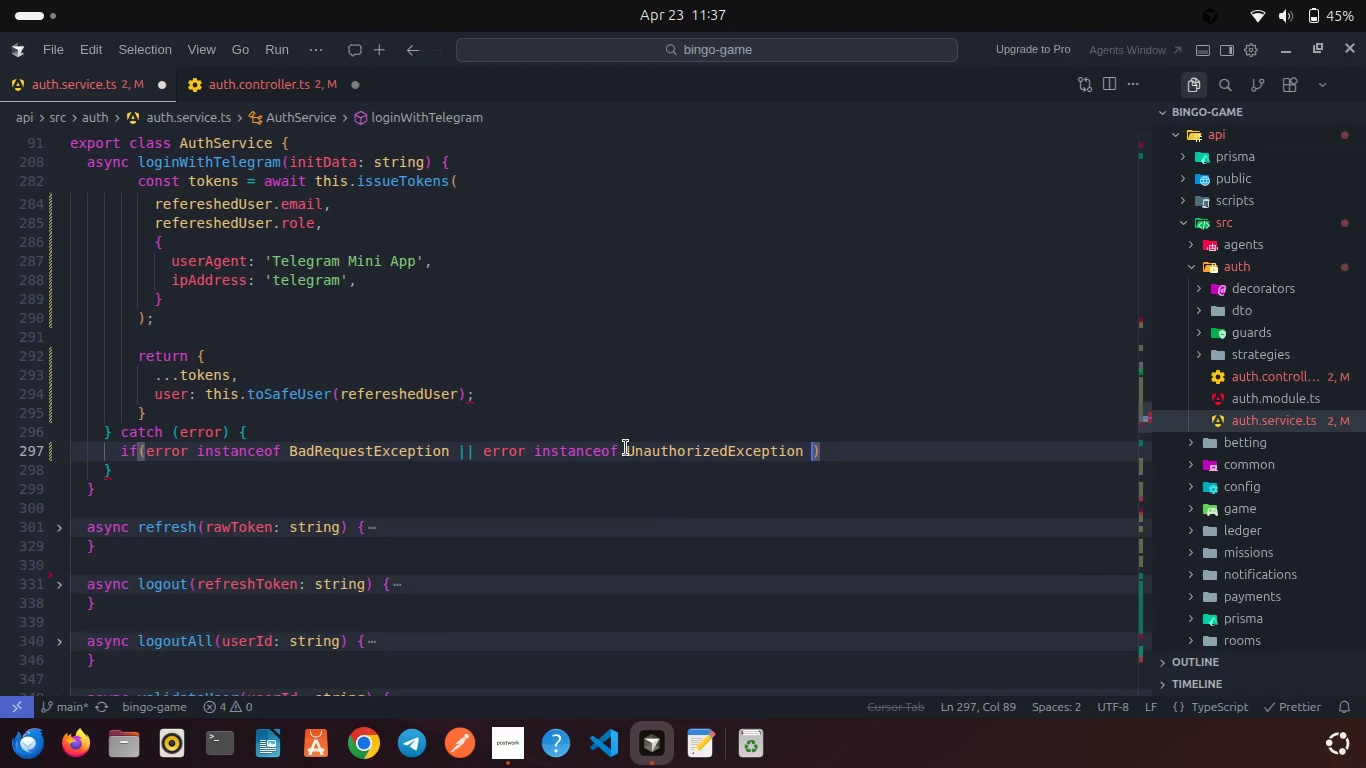 
wait(7.75)
 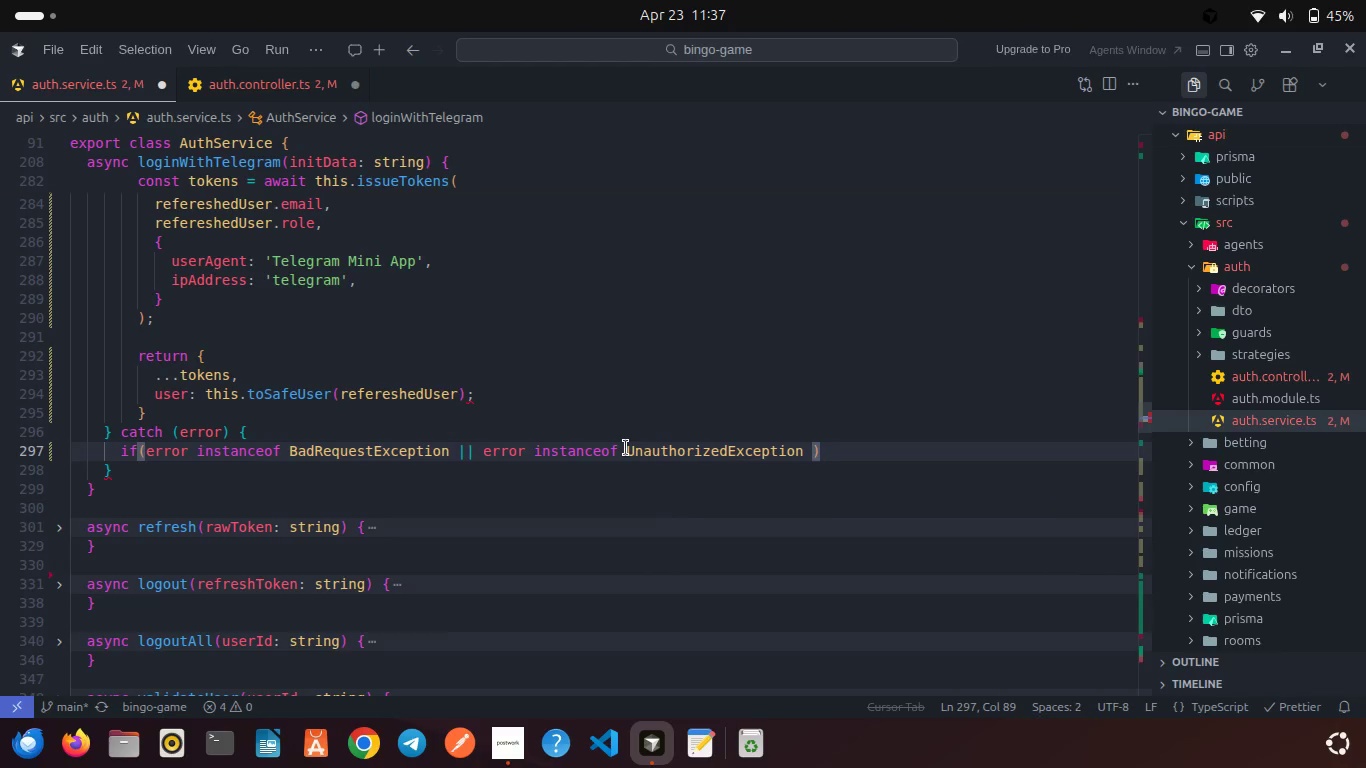 
type(|| erro)
 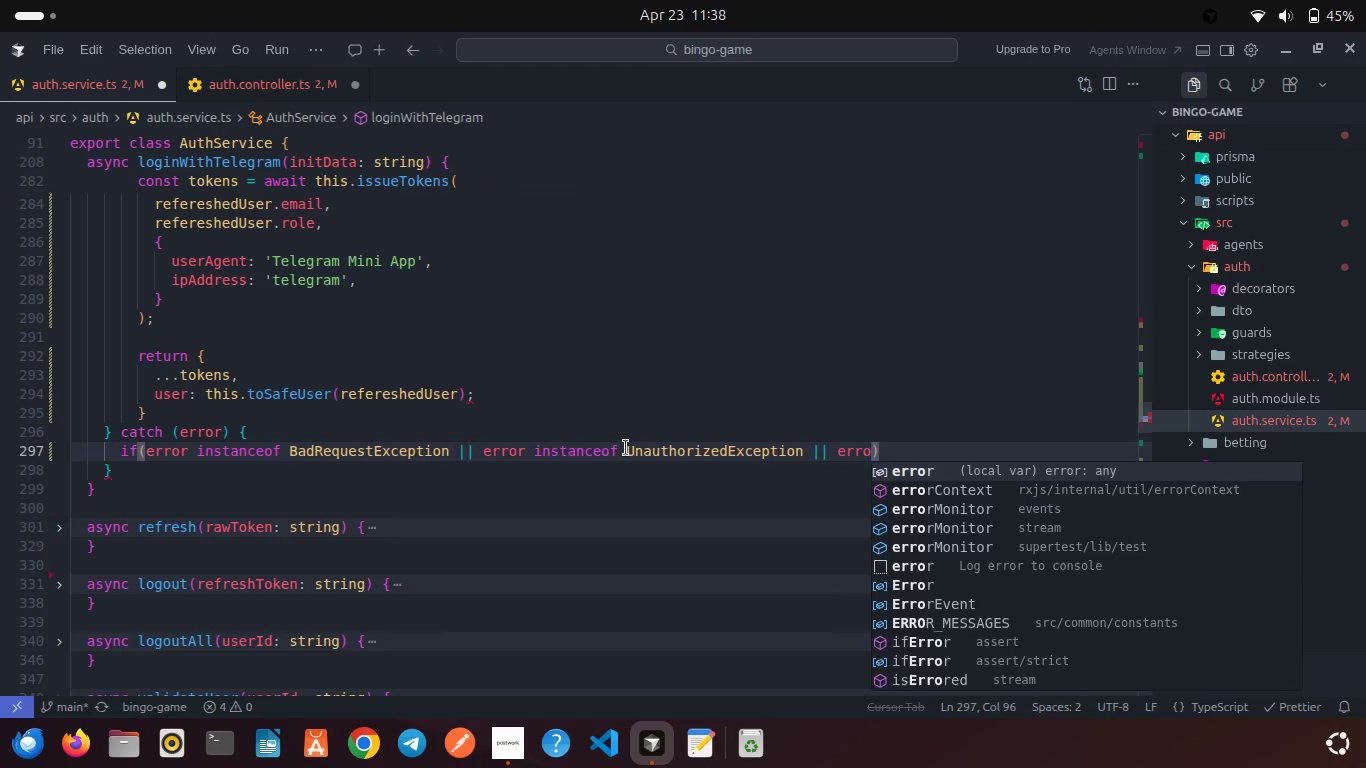 
 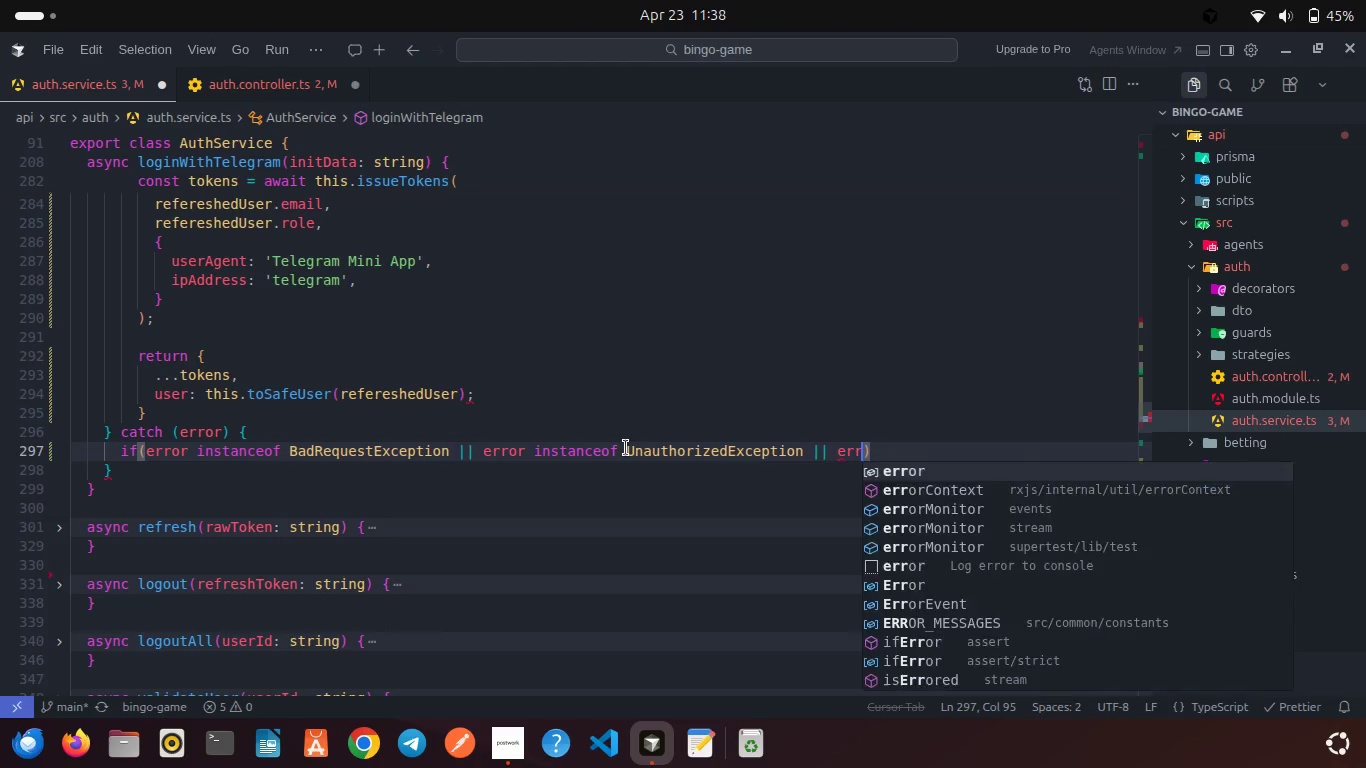 
key(Enter)
 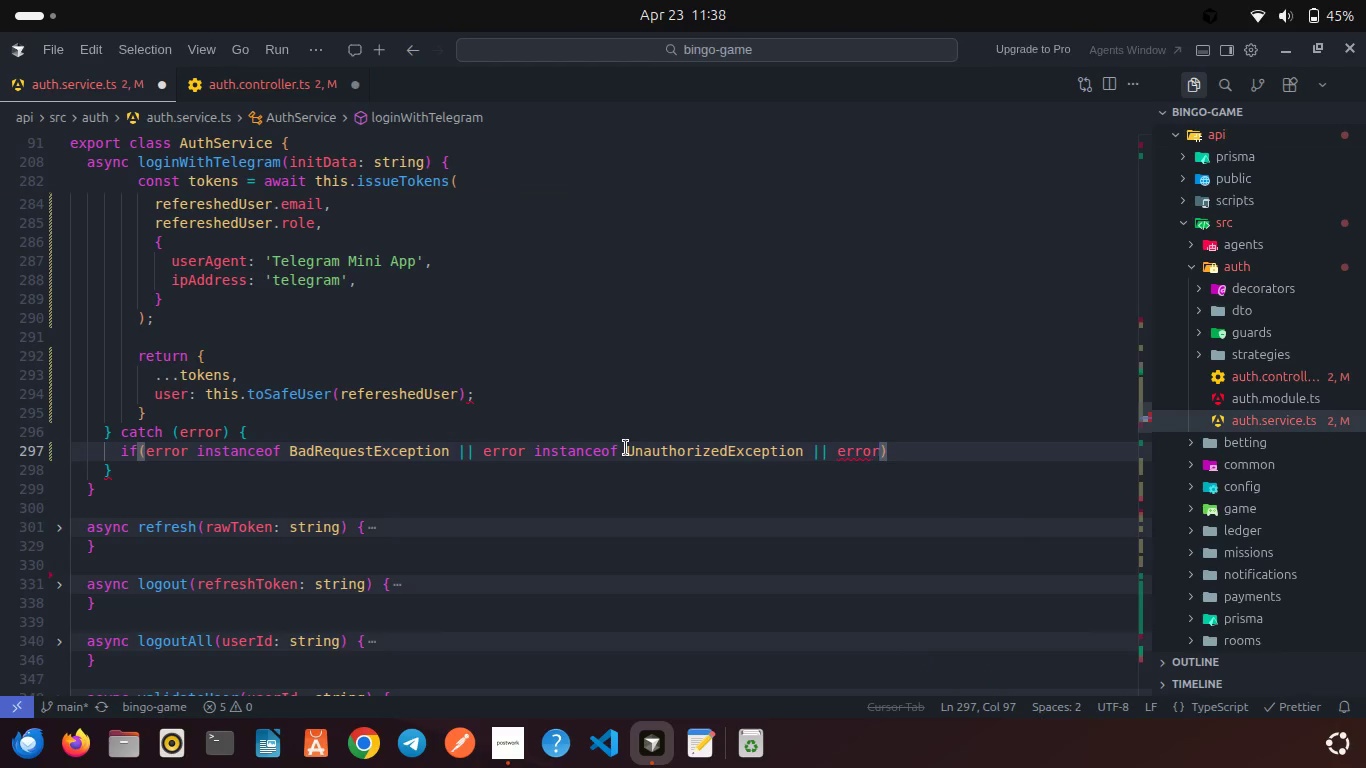 
type( ins)
 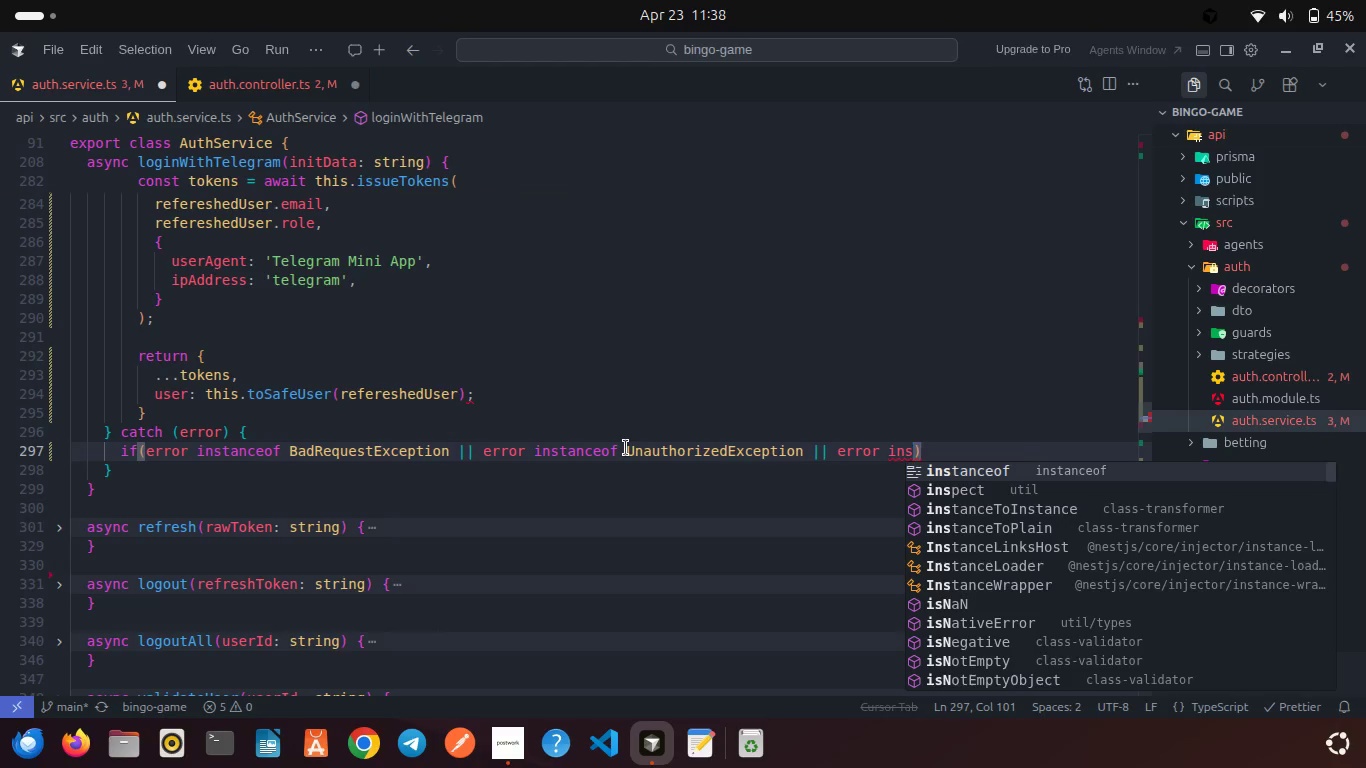 
key(Enter)
 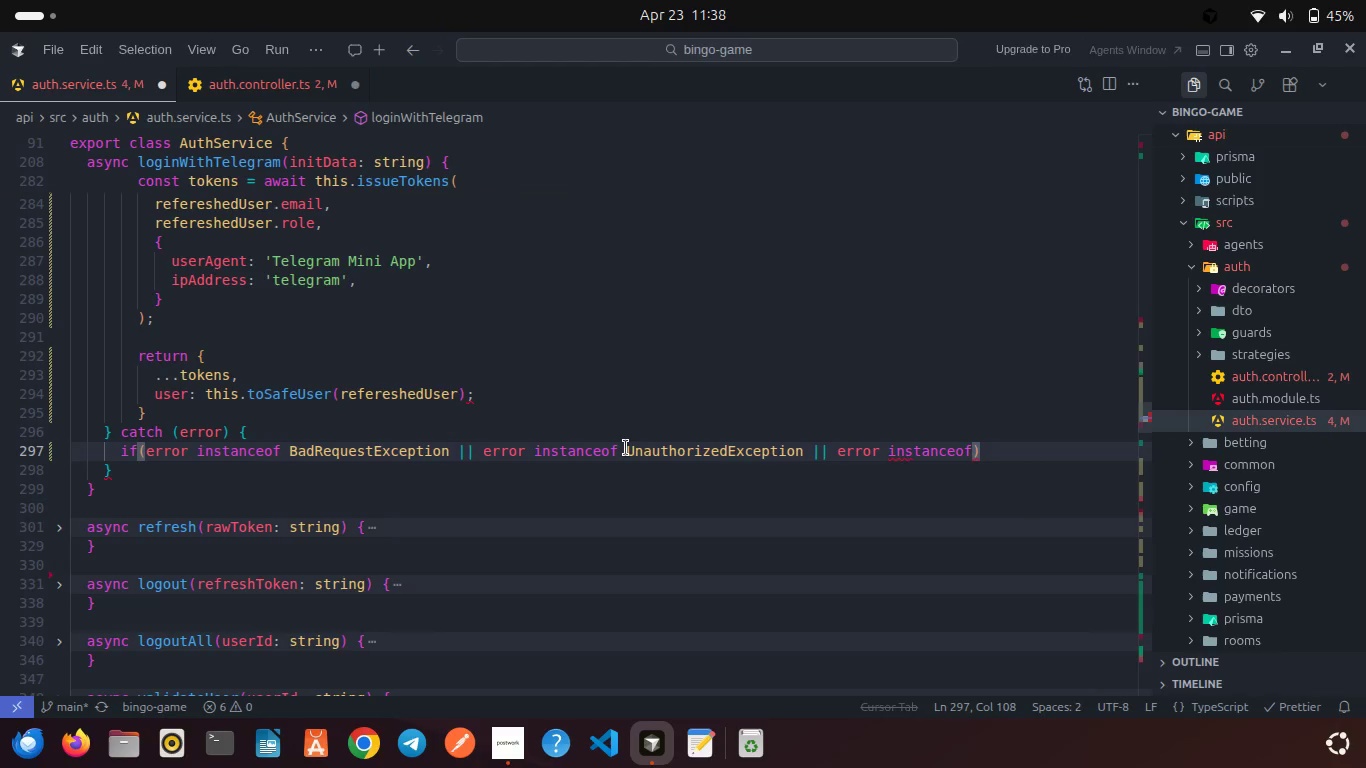 
type( Internal)
 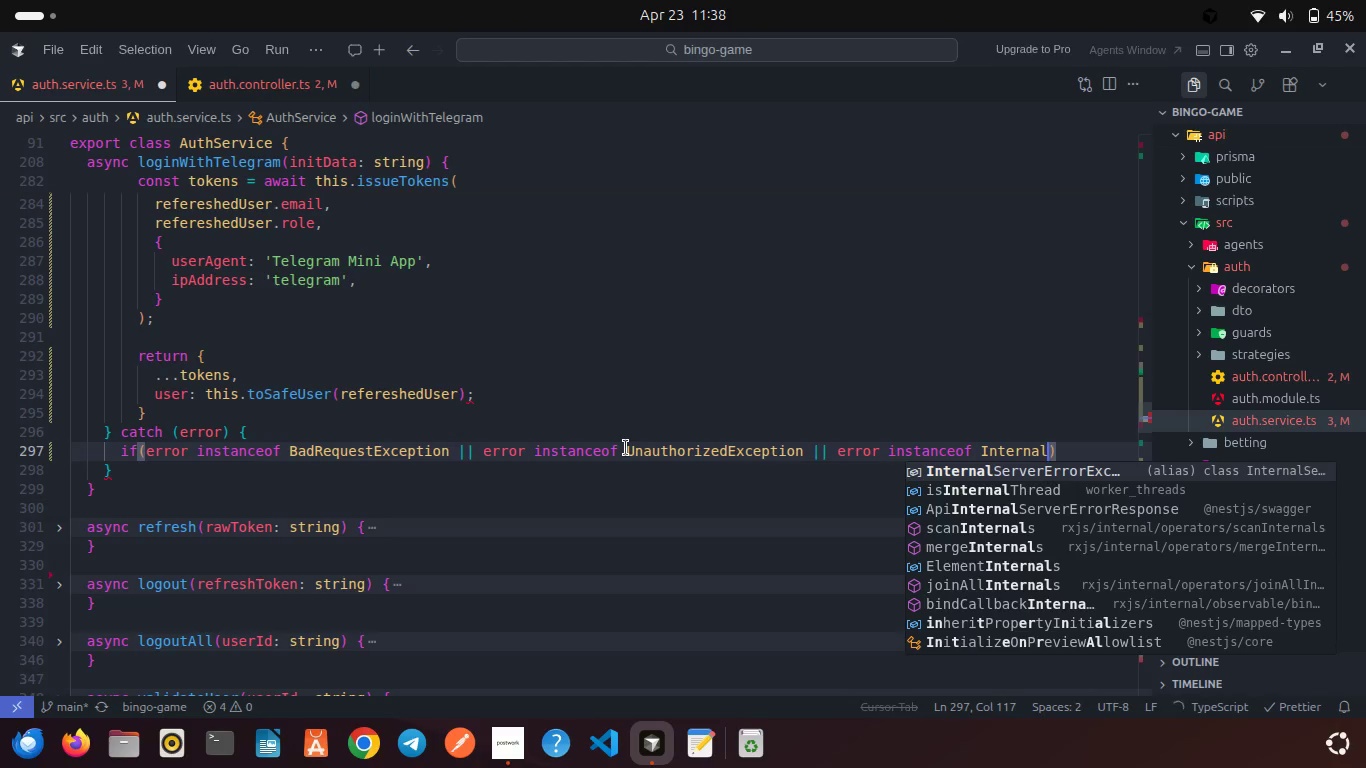 
key(Enter)
 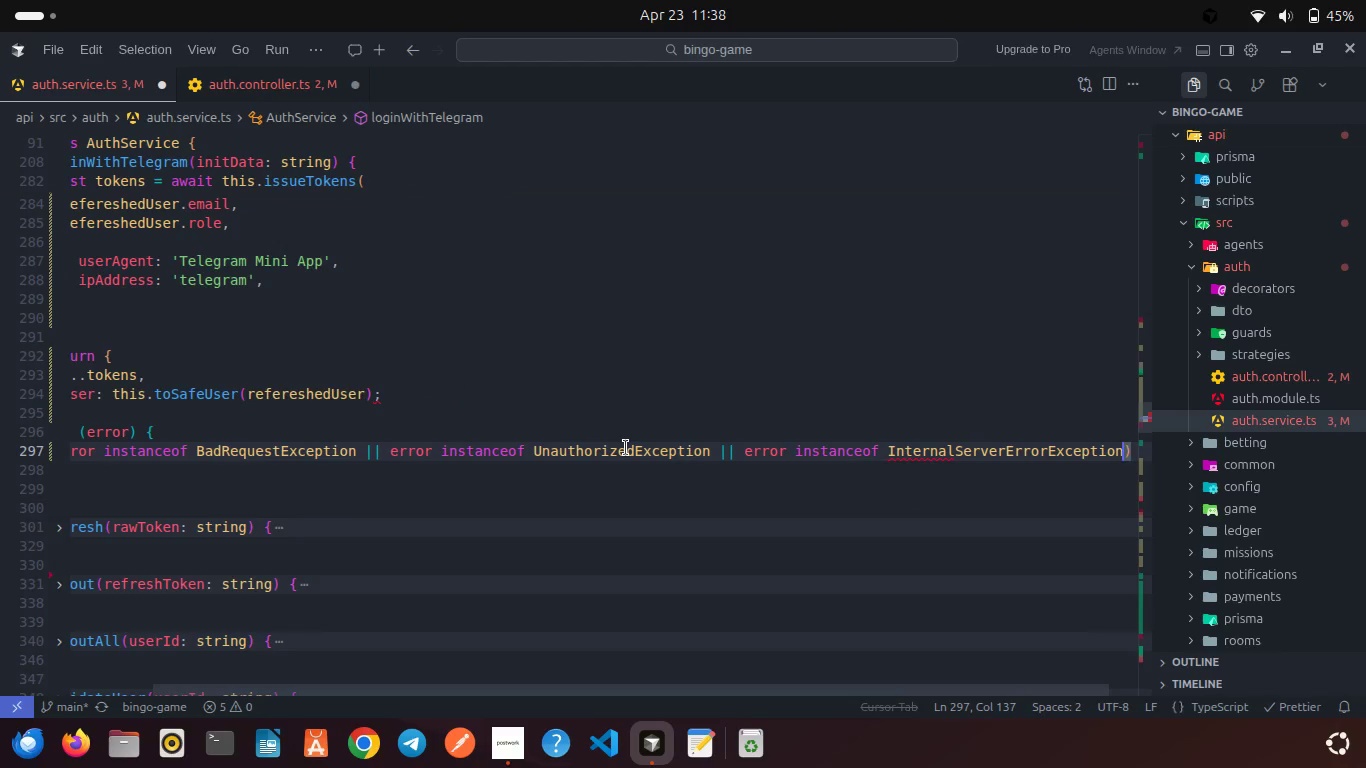 
key(ArrowRight)
 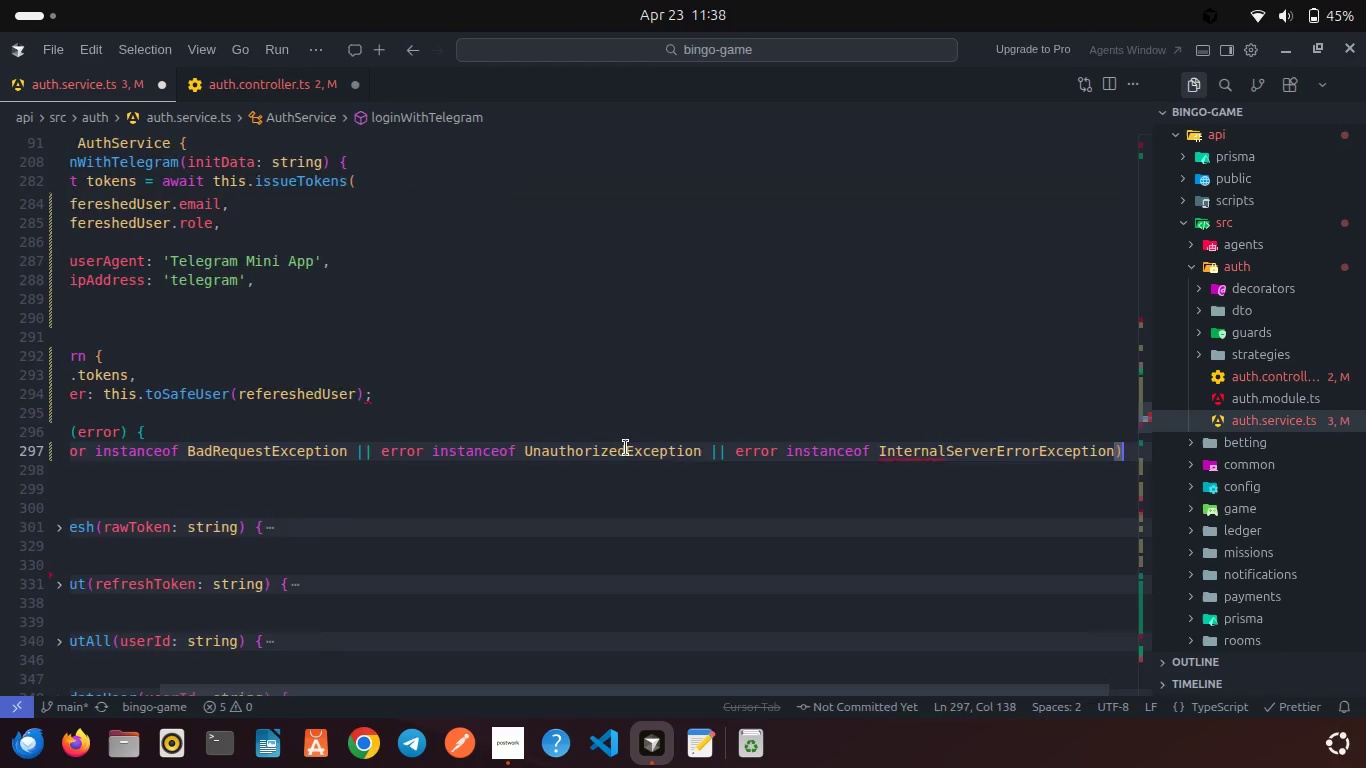 
key(ArrowRight)
 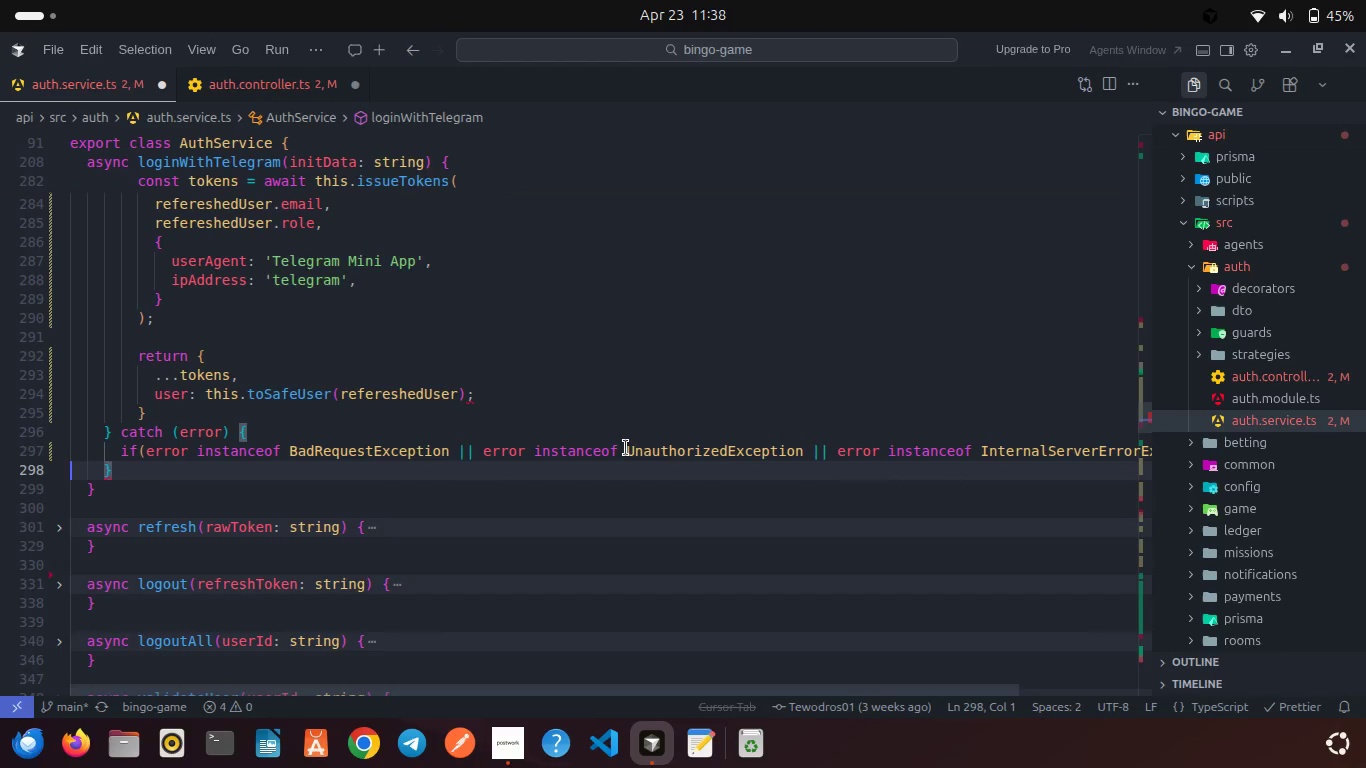 
key(ArrowLeft)
 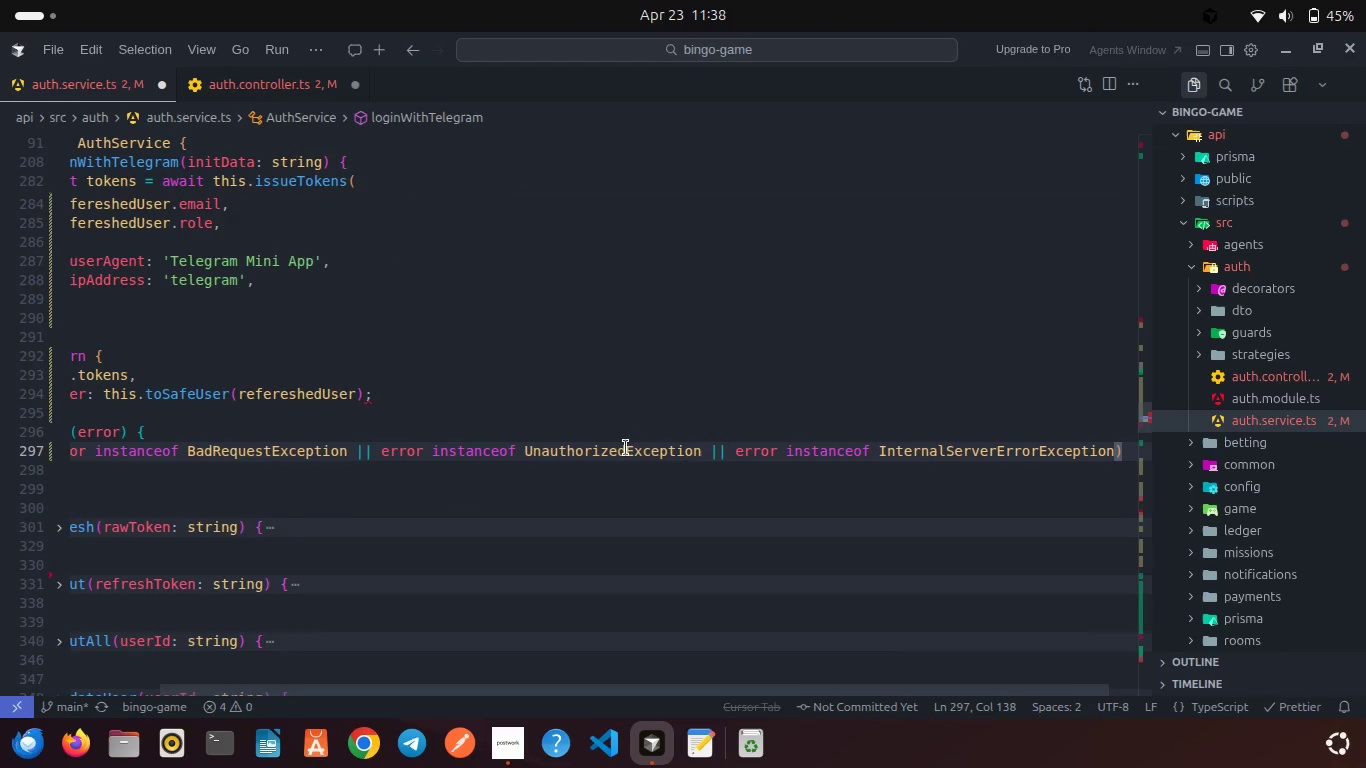 
type( trh)
 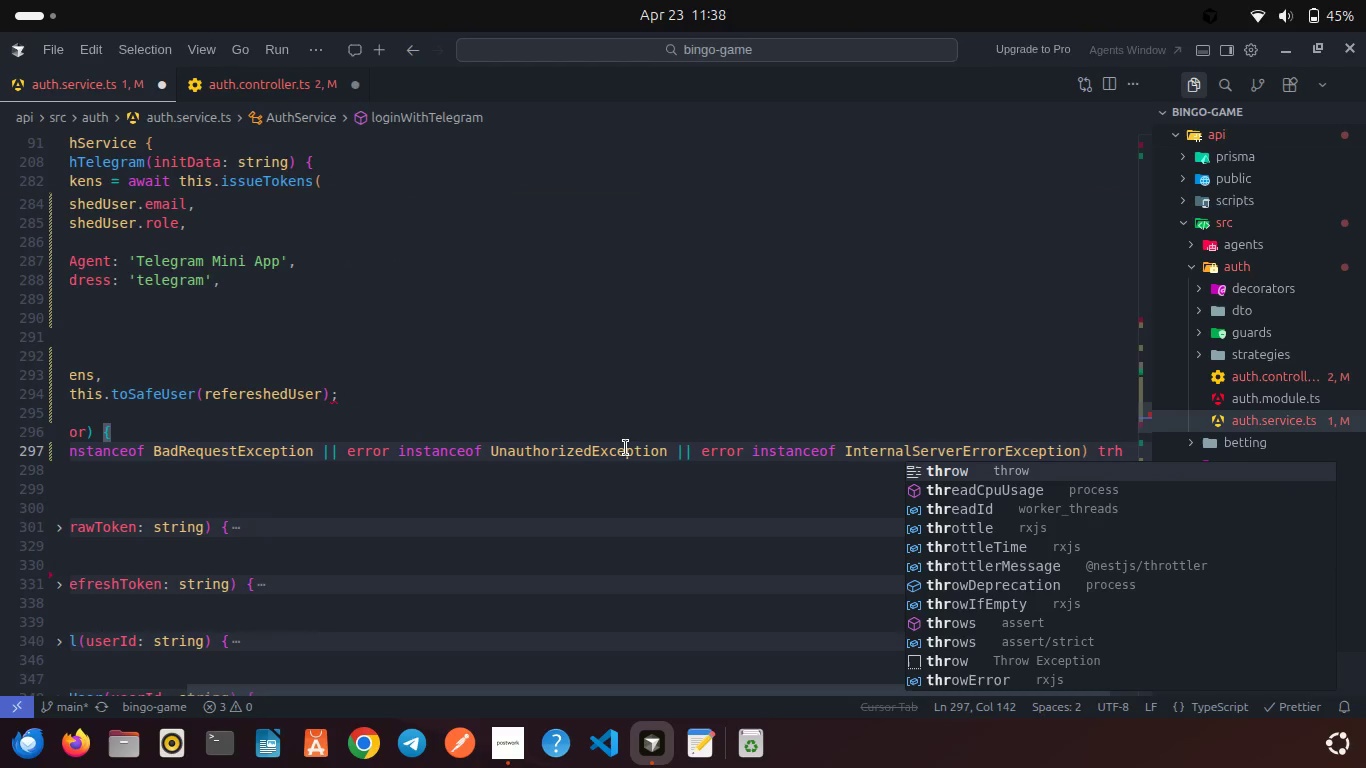 
key(Enter)
 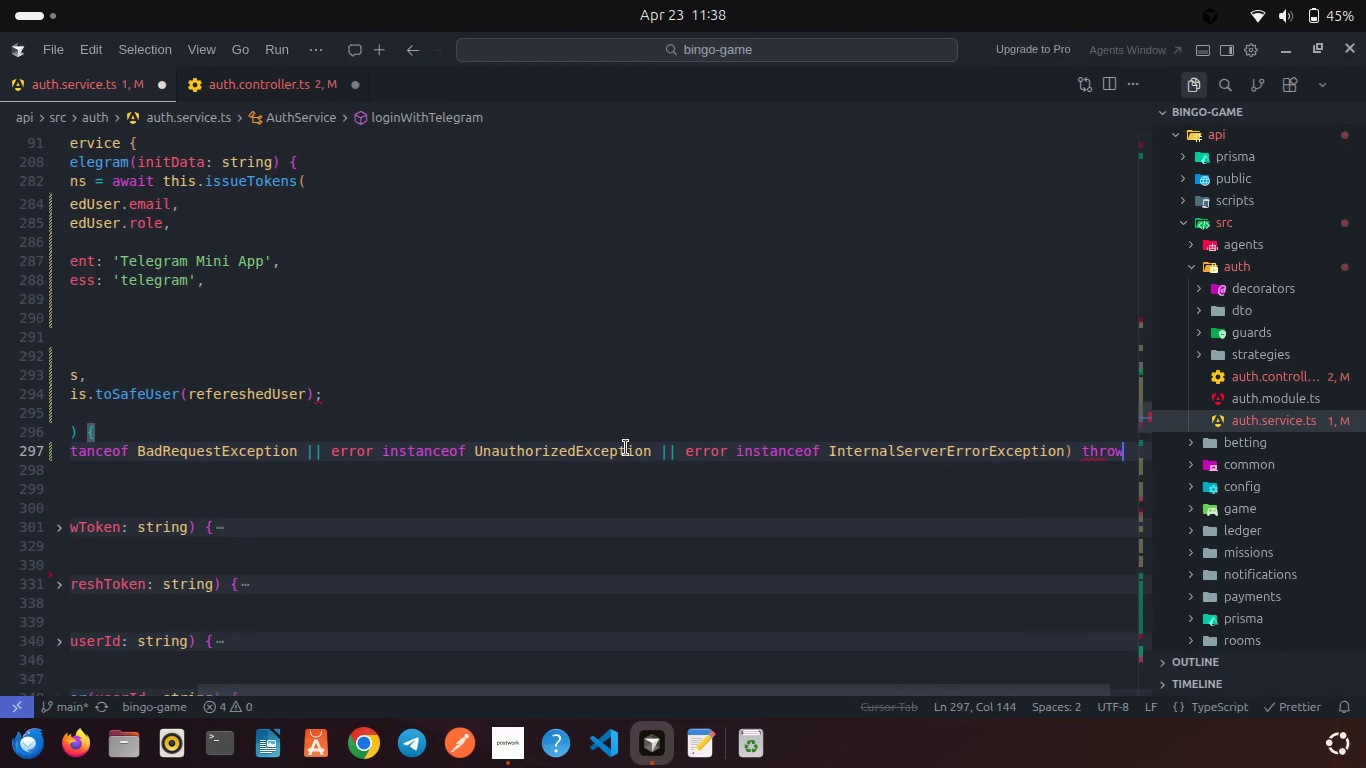 
type( error)
 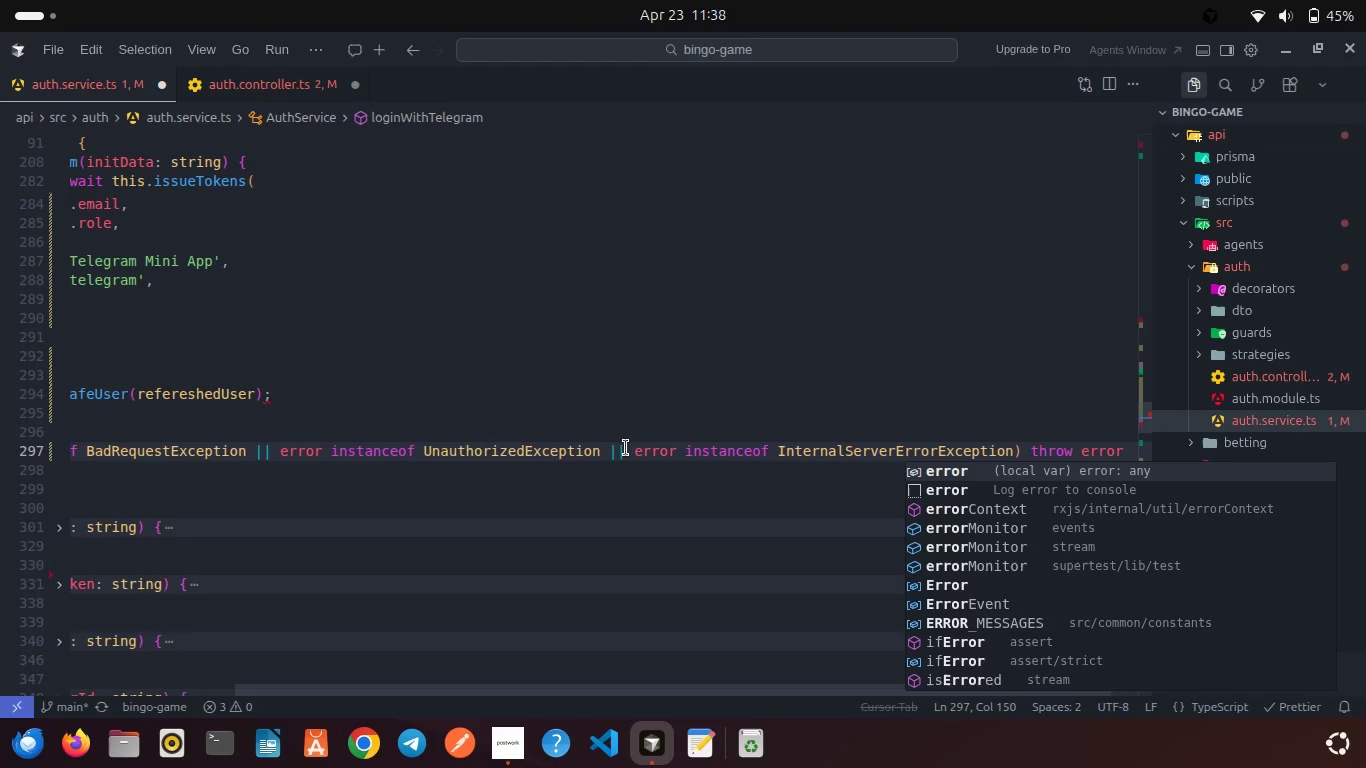 
left_click([576, 451])
 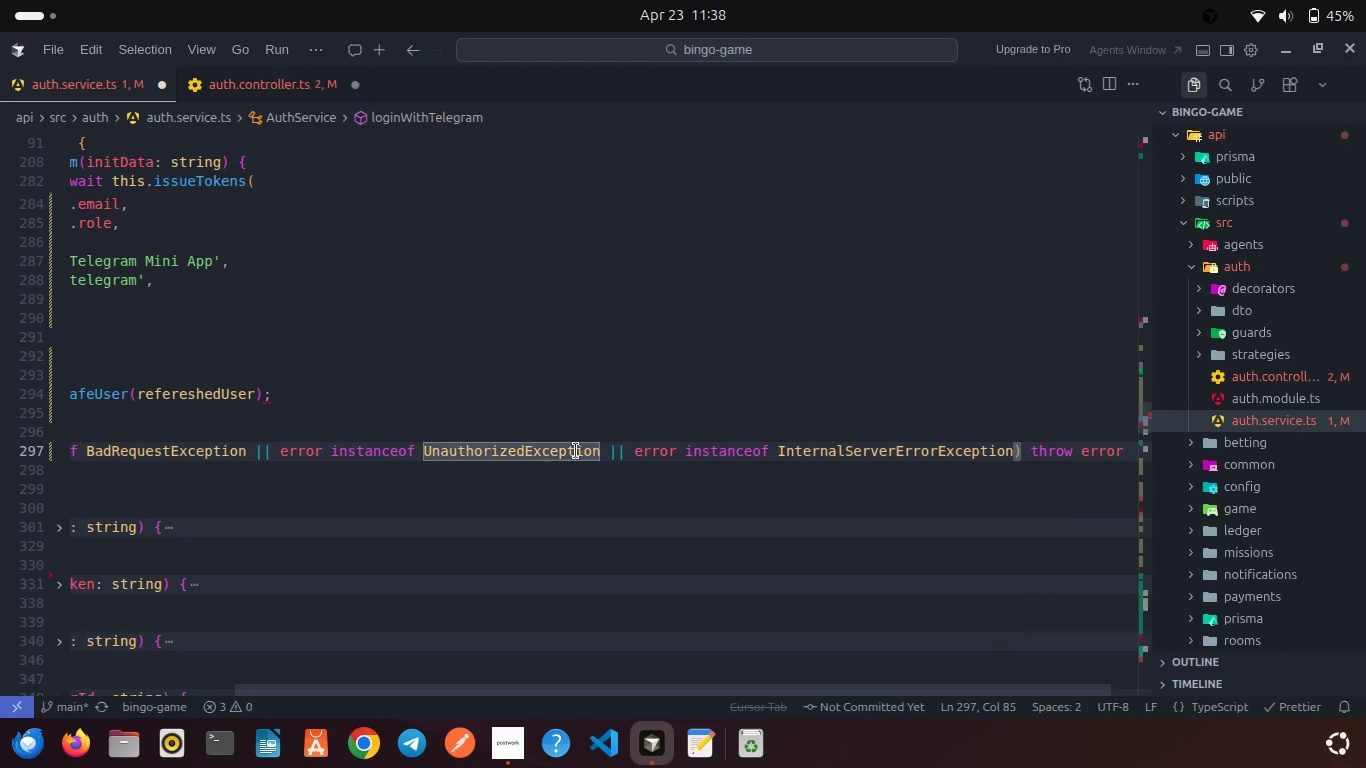 
key(Control+S)
 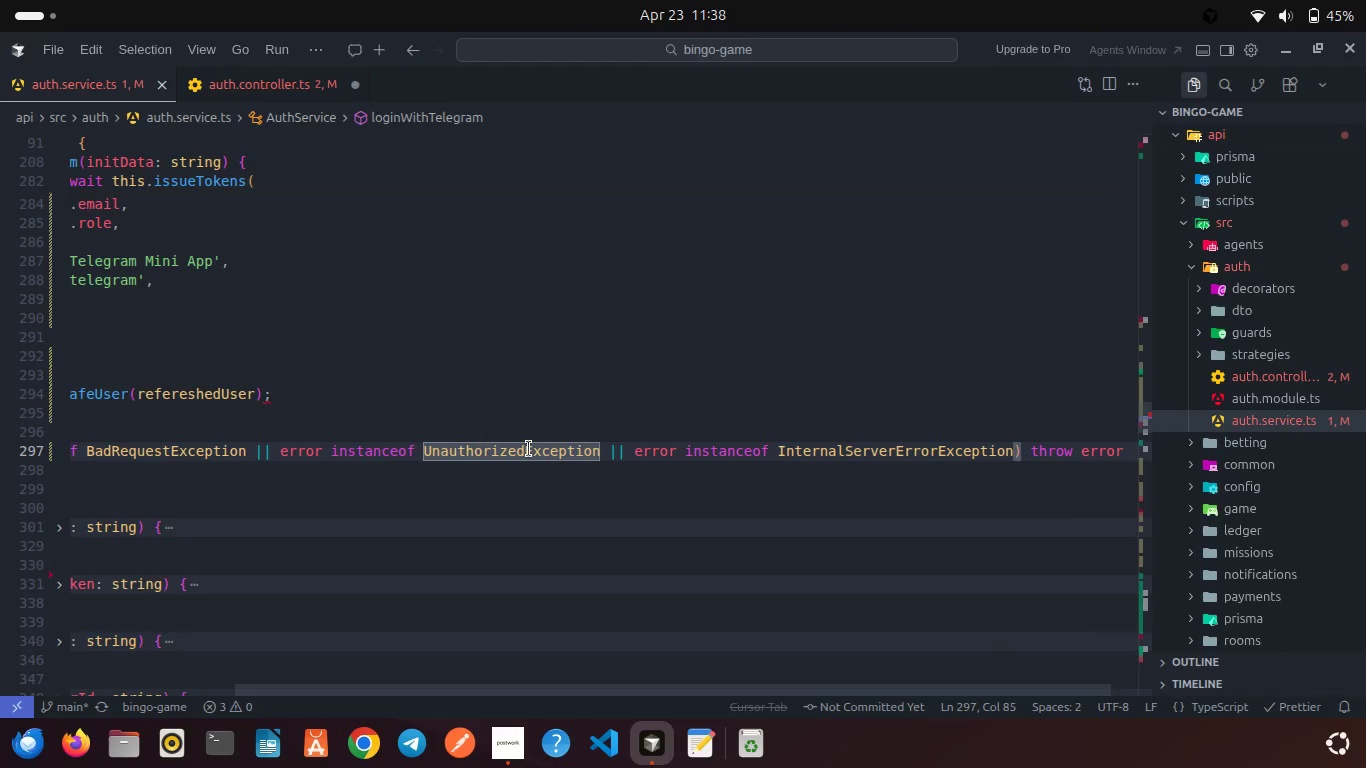 
right_click([529, 449])
 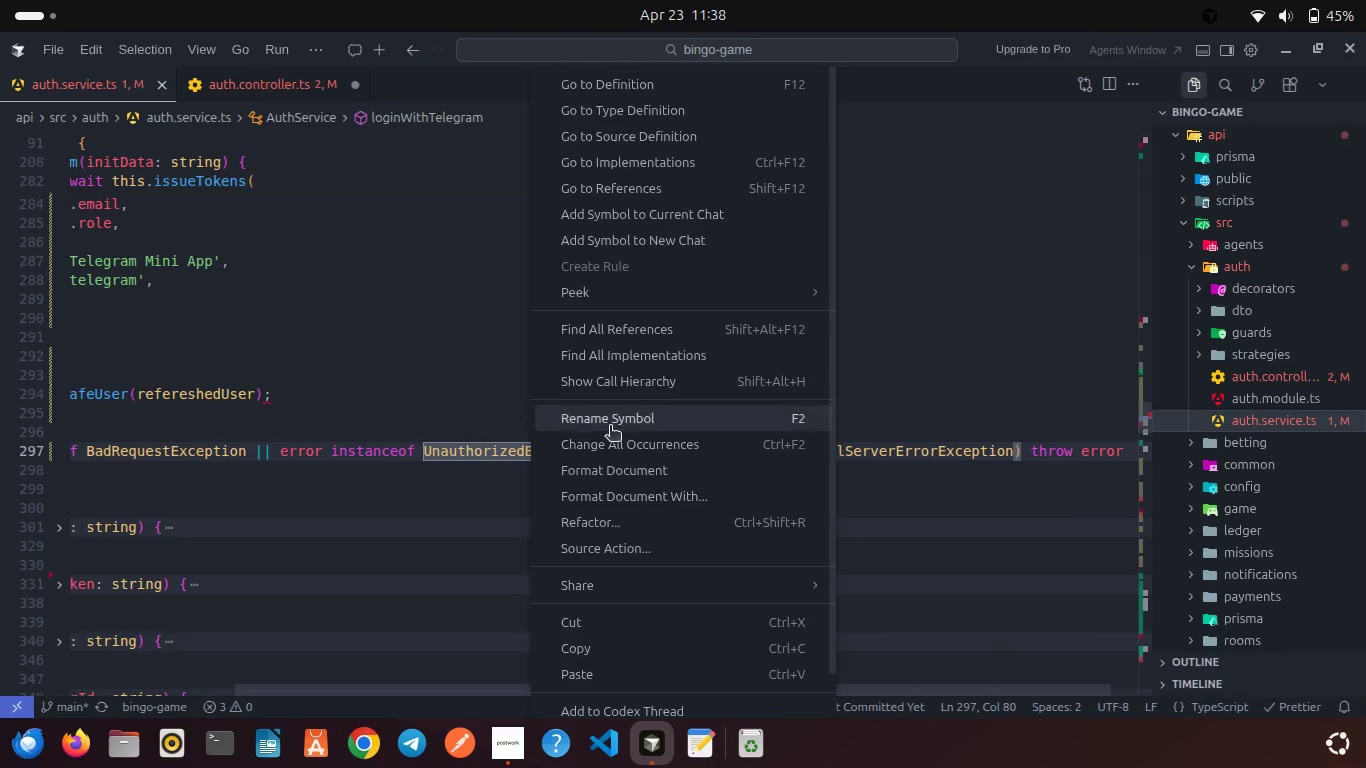 
left_click([621, 464])
 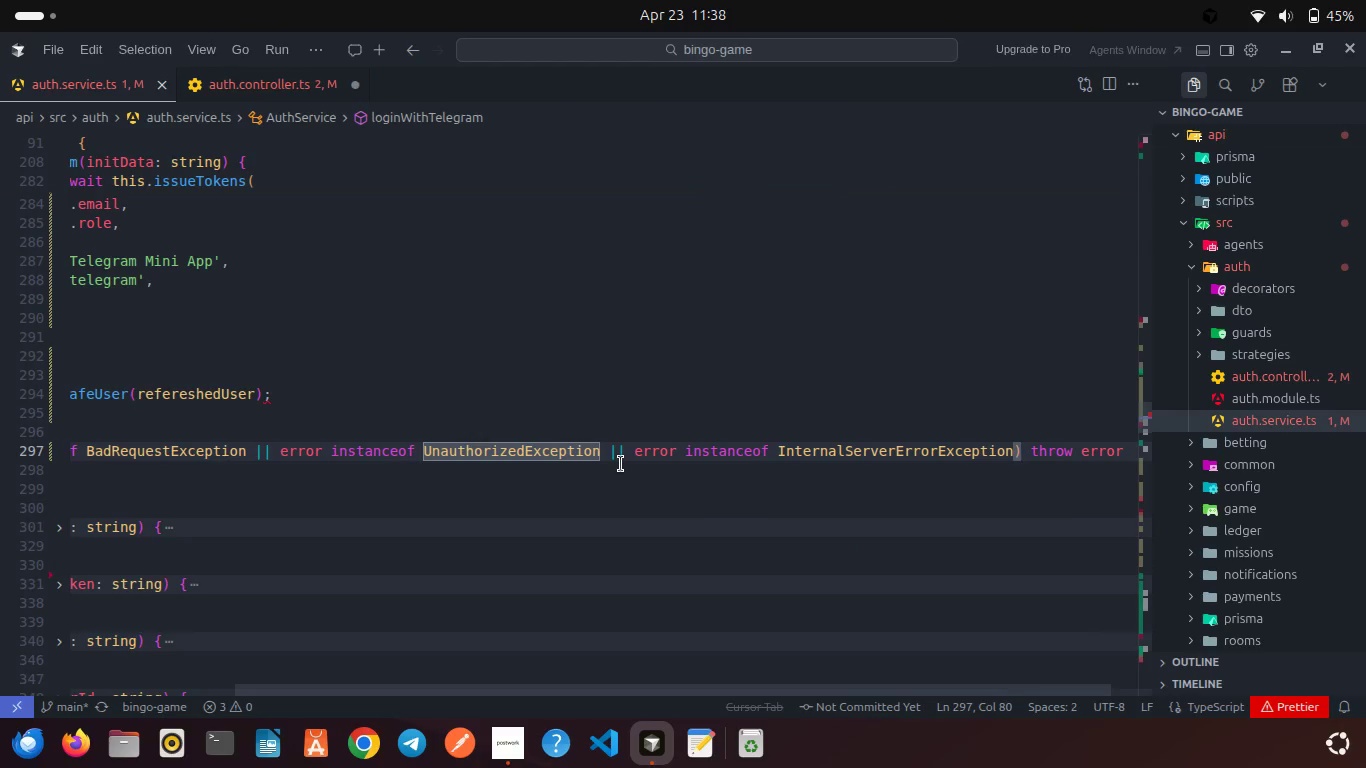 
scroll: coordinate [621, 464], scroll_direction: up, amount: 4.0
 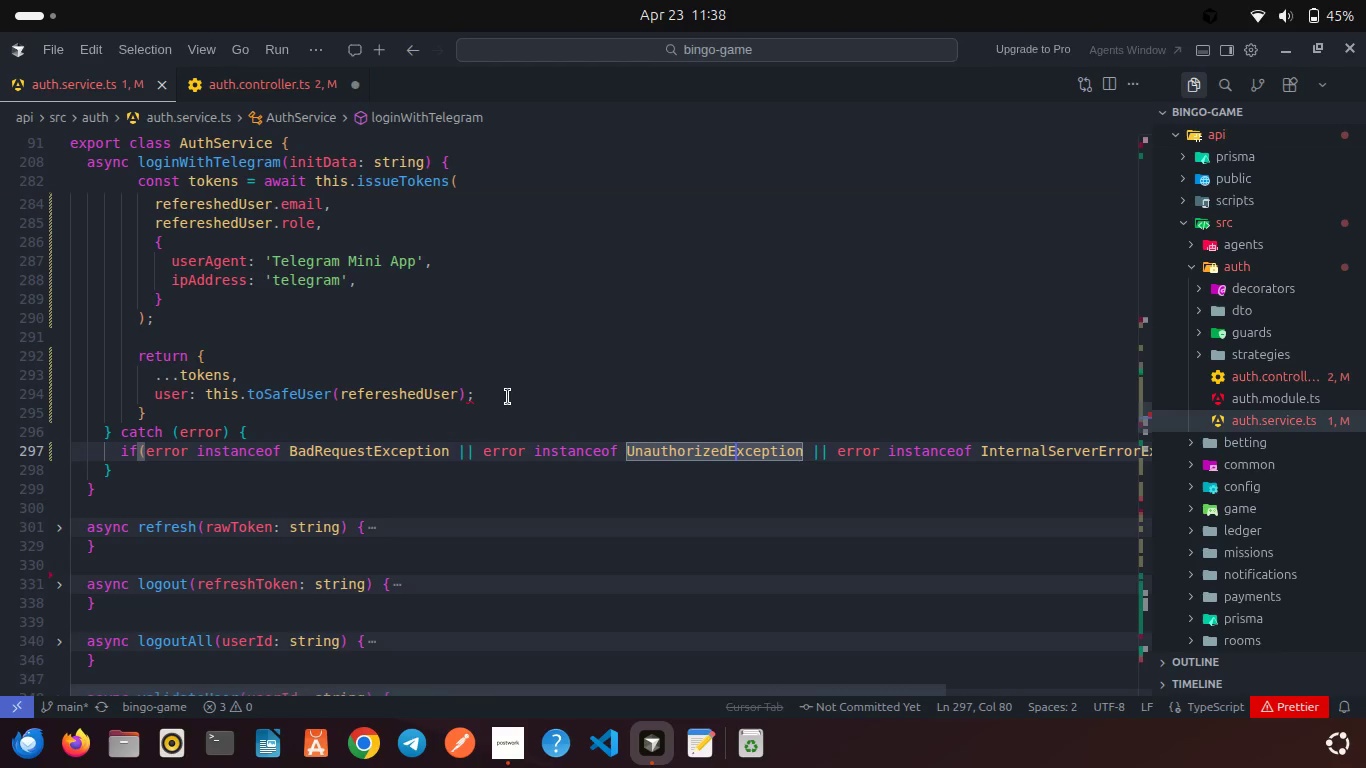 
left_click([508, 397])
 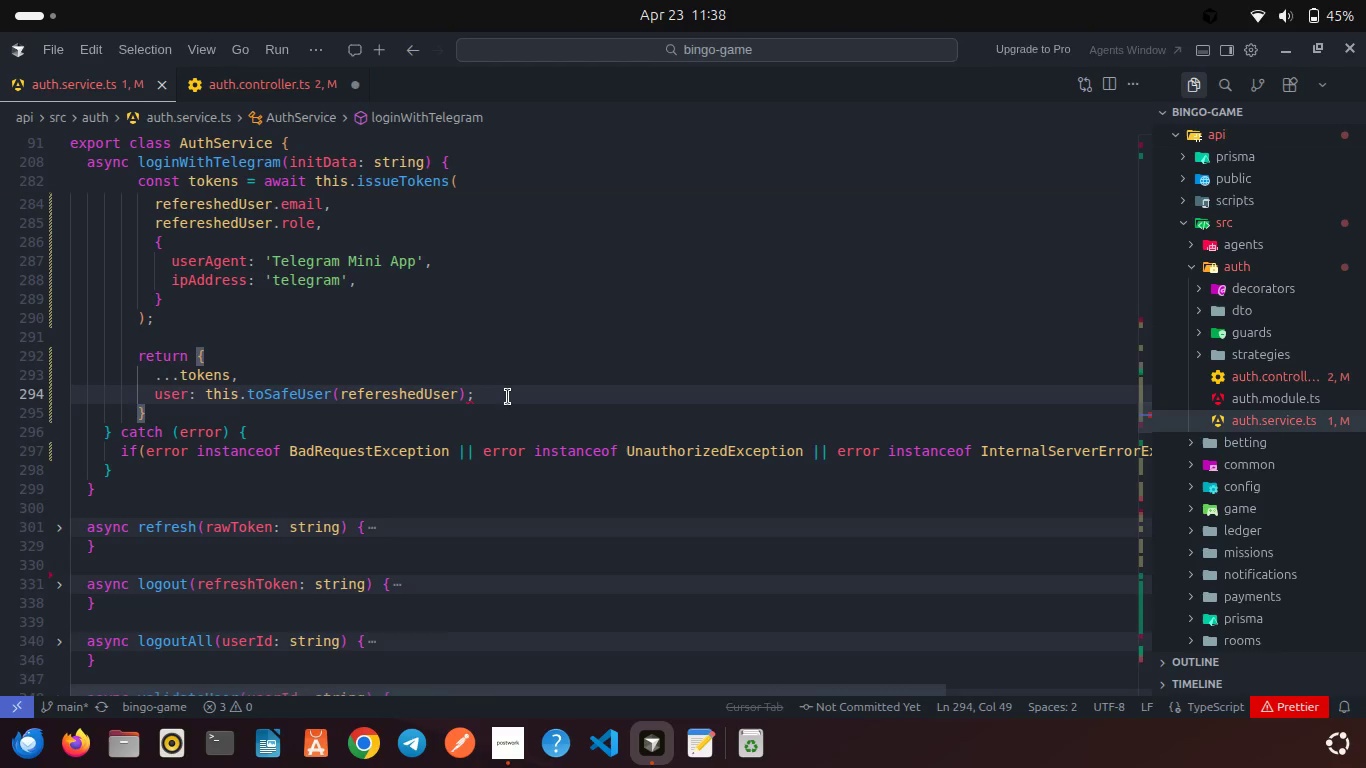 
key(Backspace)
 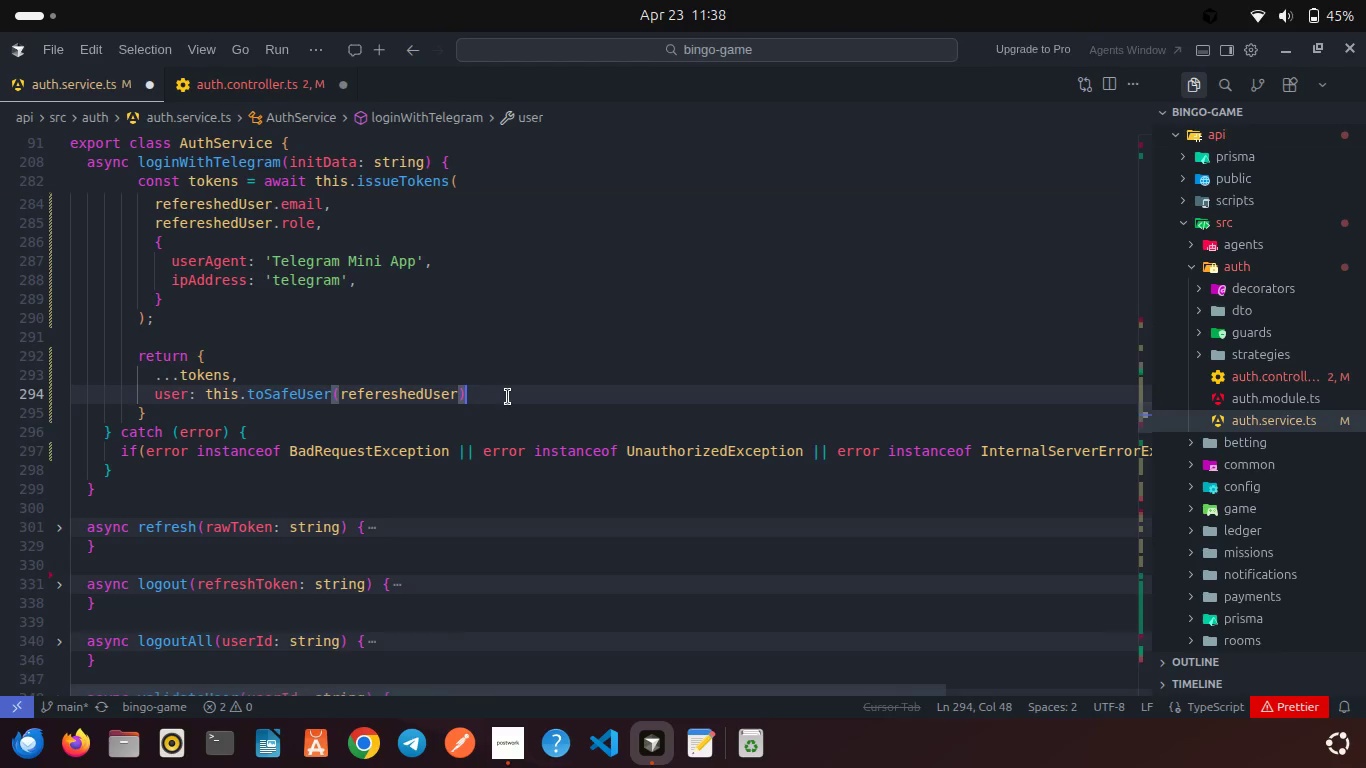 
key(Control+A)
 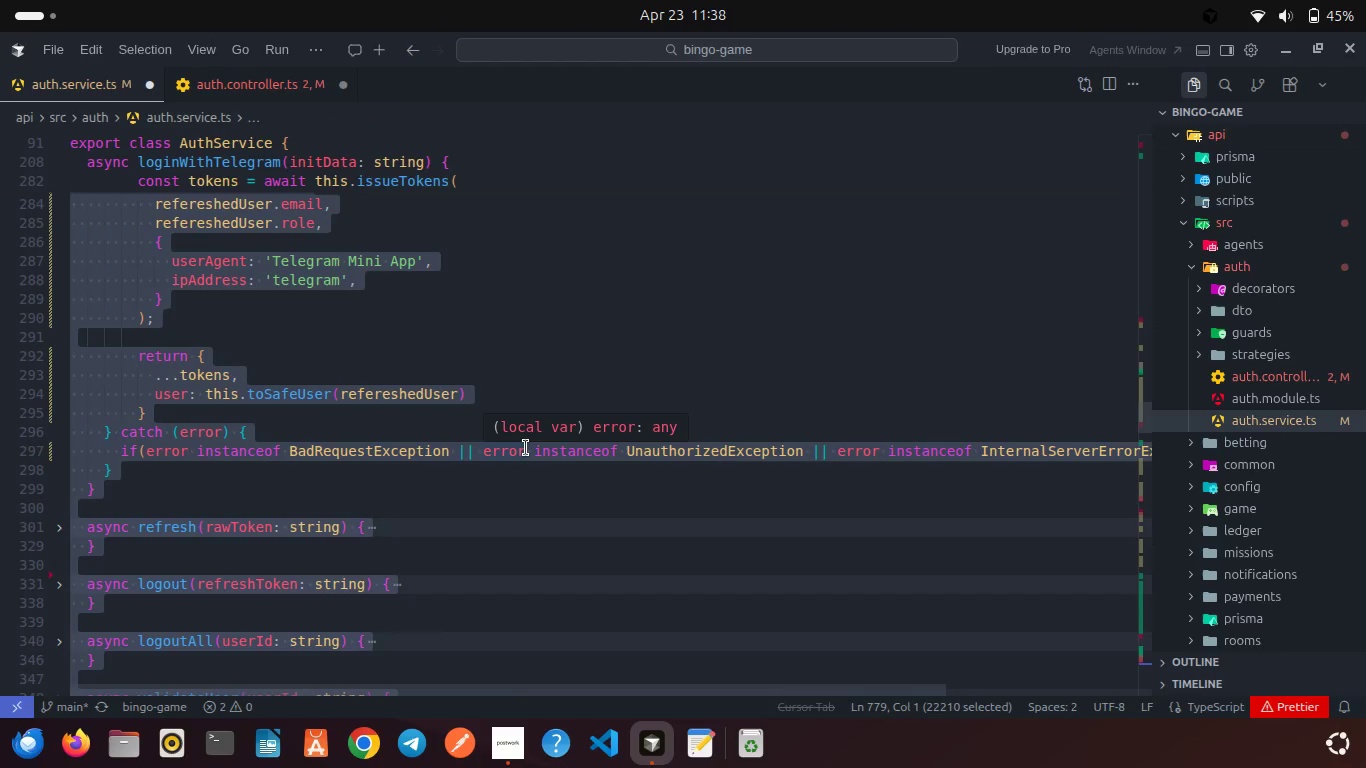 
right_click([534, 455])
 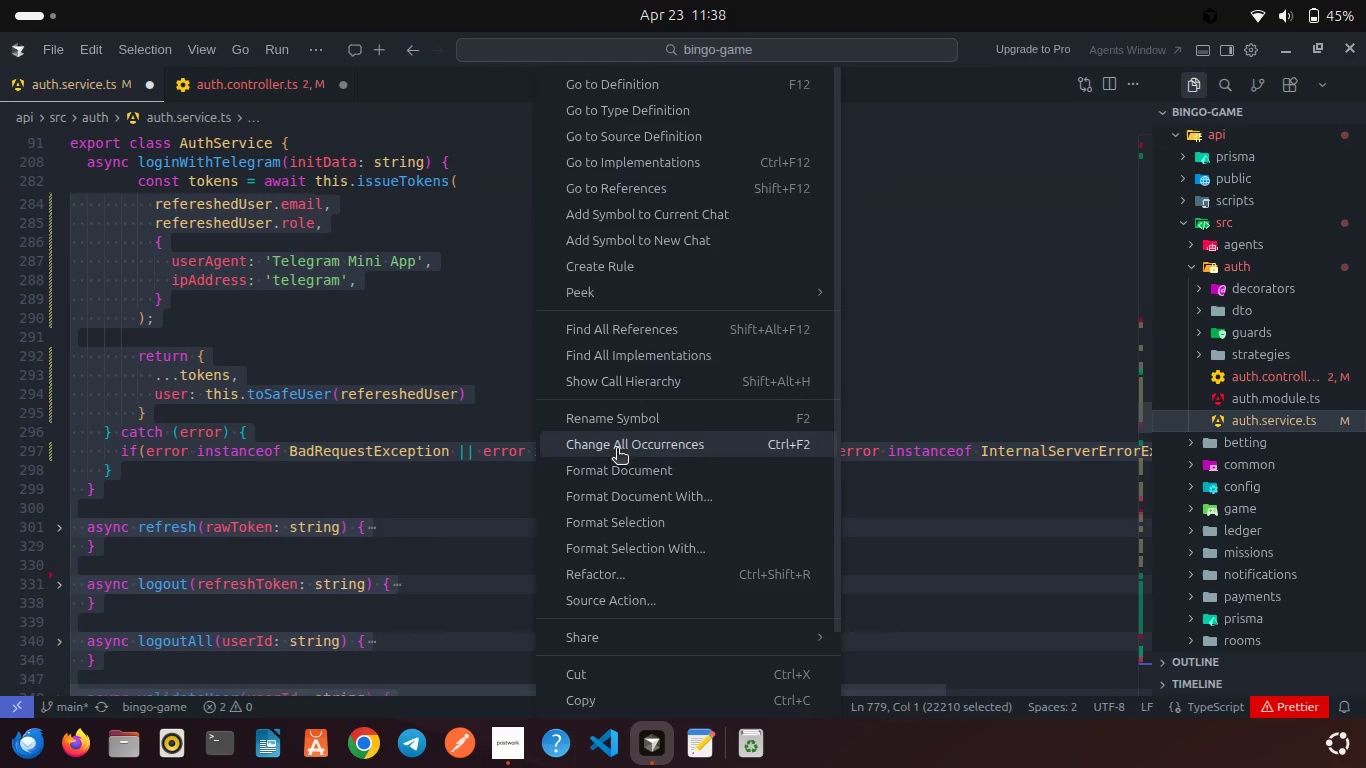 
left_click([616, 474])
 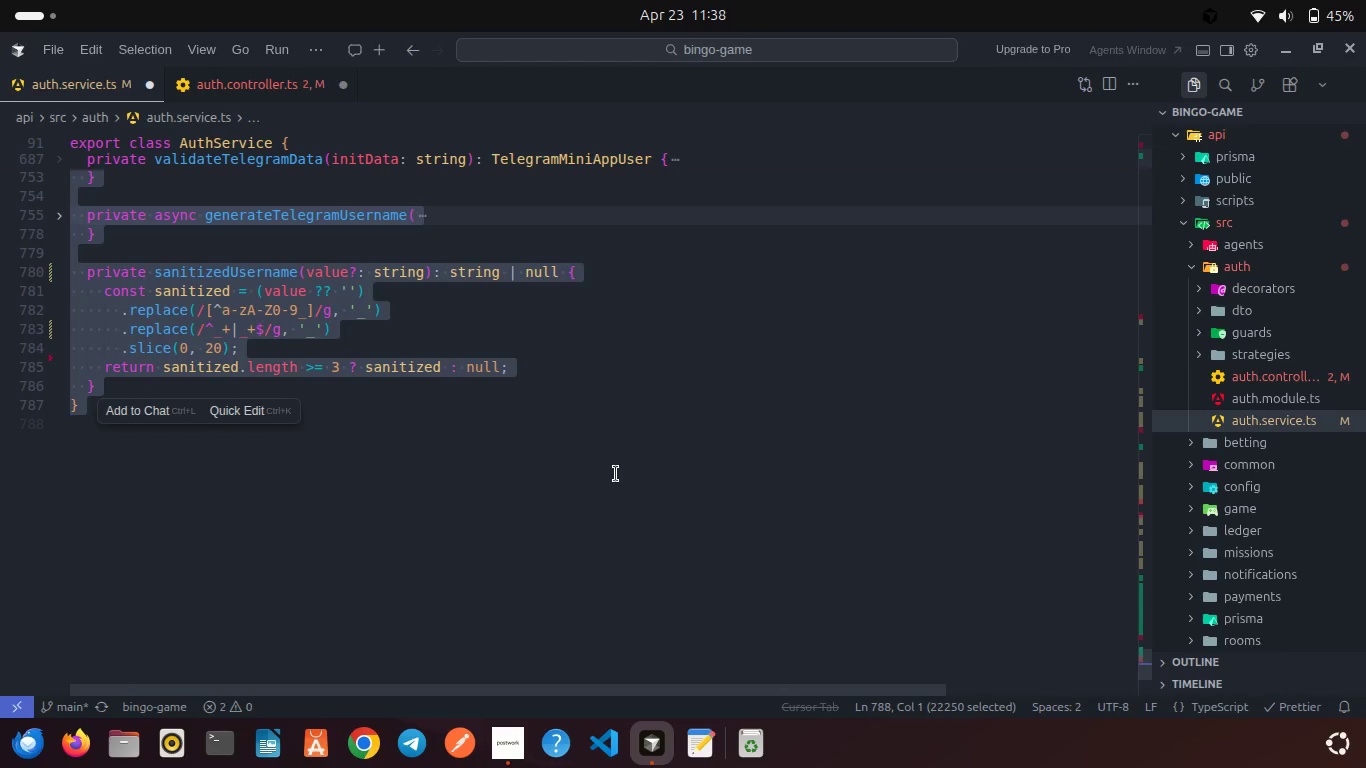 
scroll: coordinate [616, 474], scroll_direction: up, amount: 10.0
 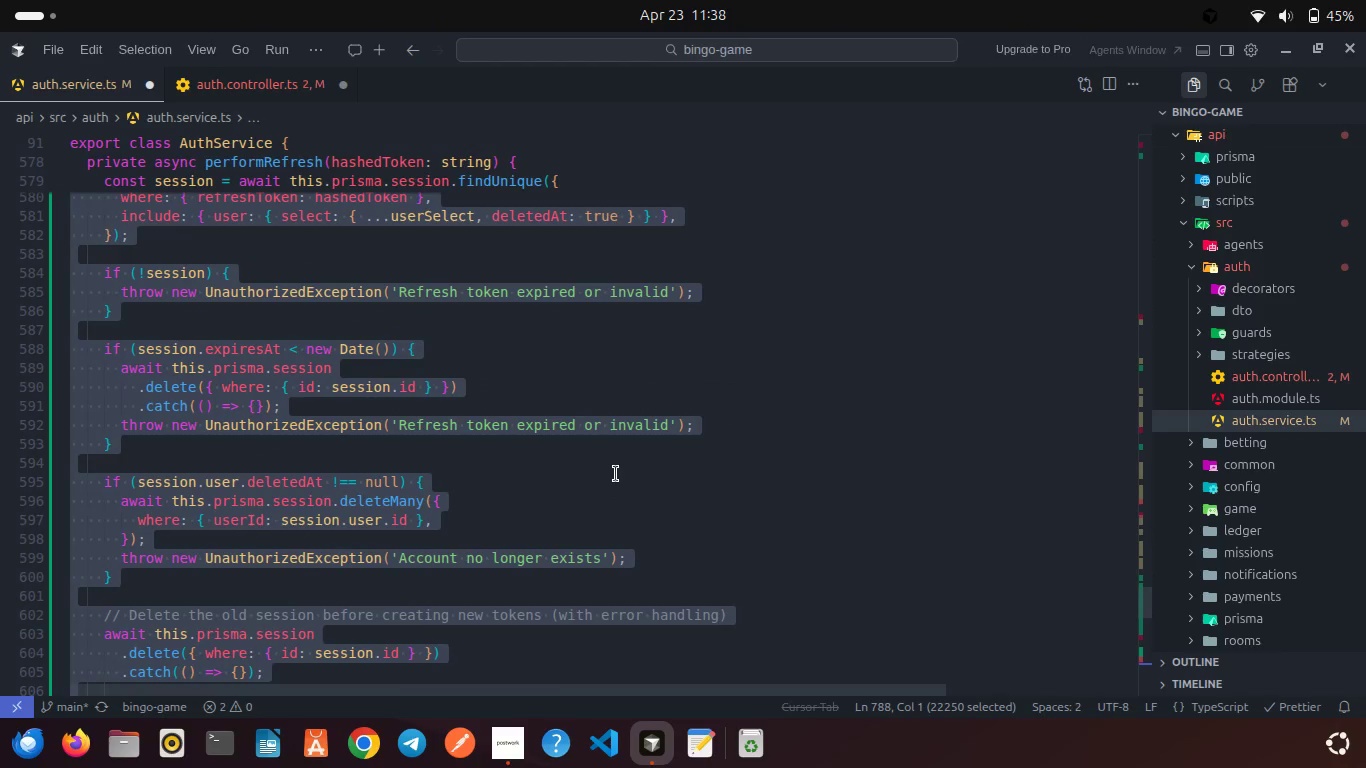 
key(Control+S)
 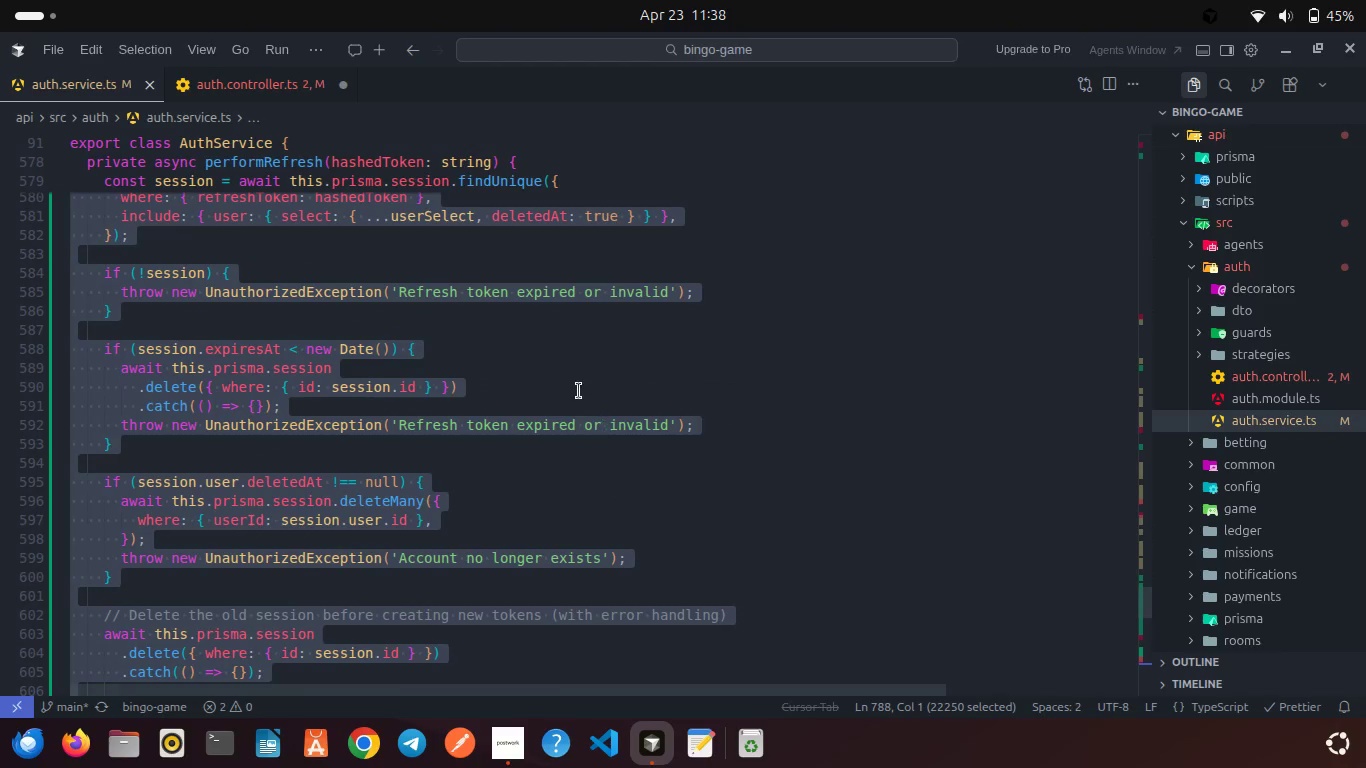 
left_click([579, 391])
 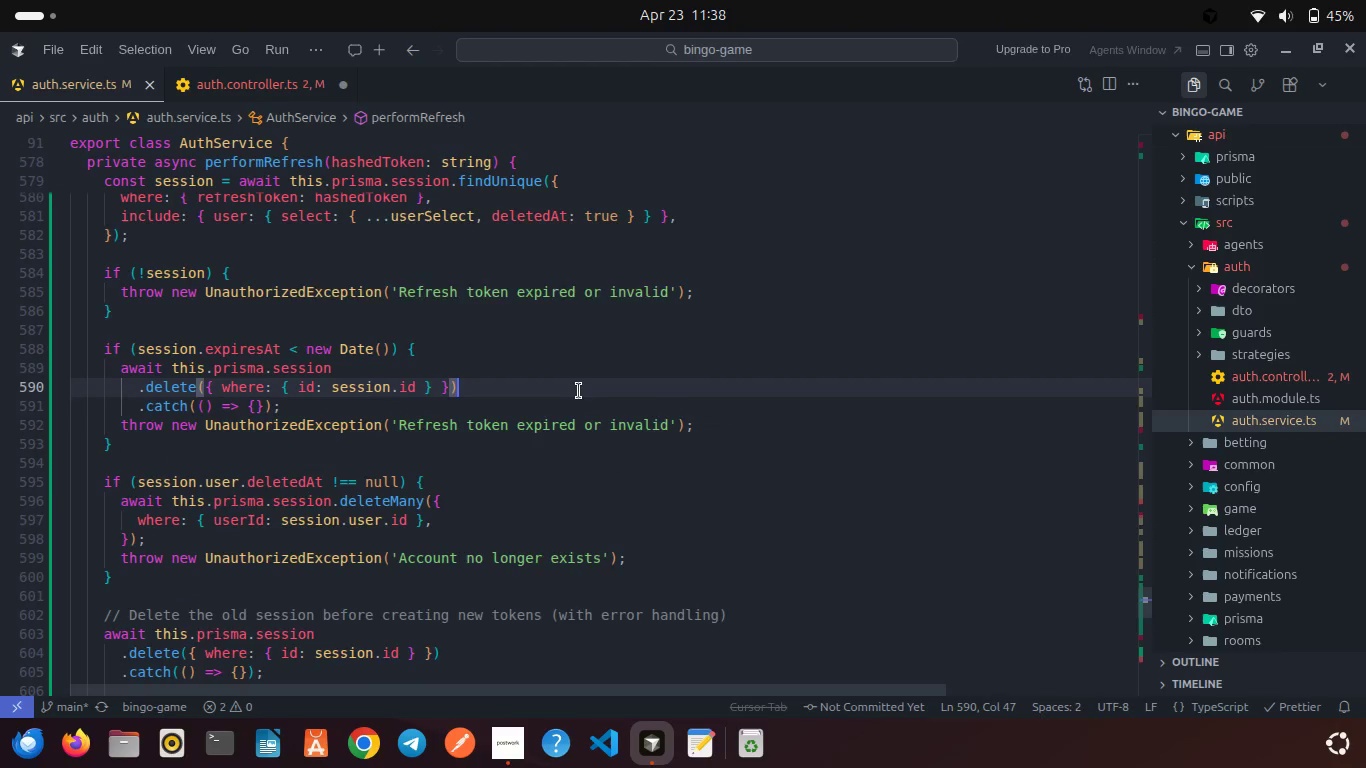 
scroll: coordinate [579, 391], scroll_direction: up, amount: 4.0
 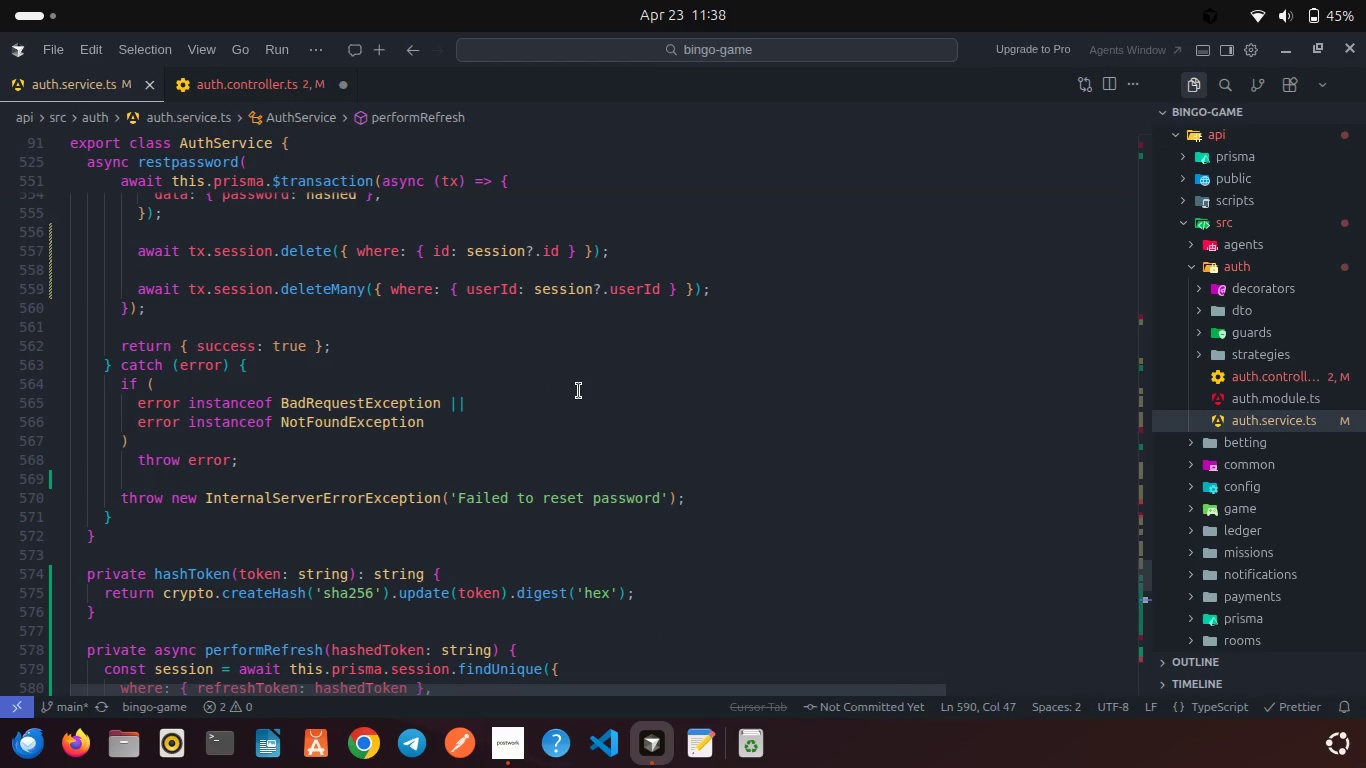 
wait(9.17)
 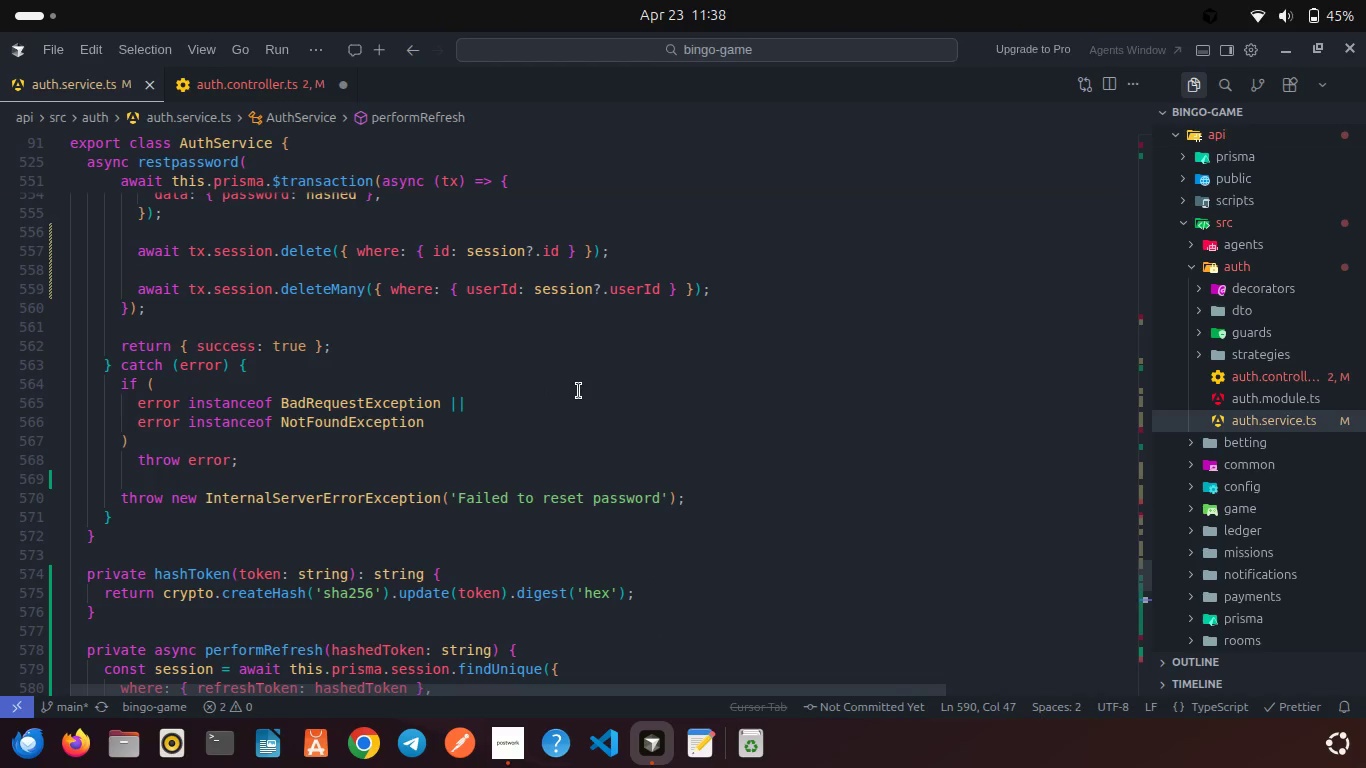 
scroll: coordinate [579, 391], scroll_direction: up, amount: 41.0
 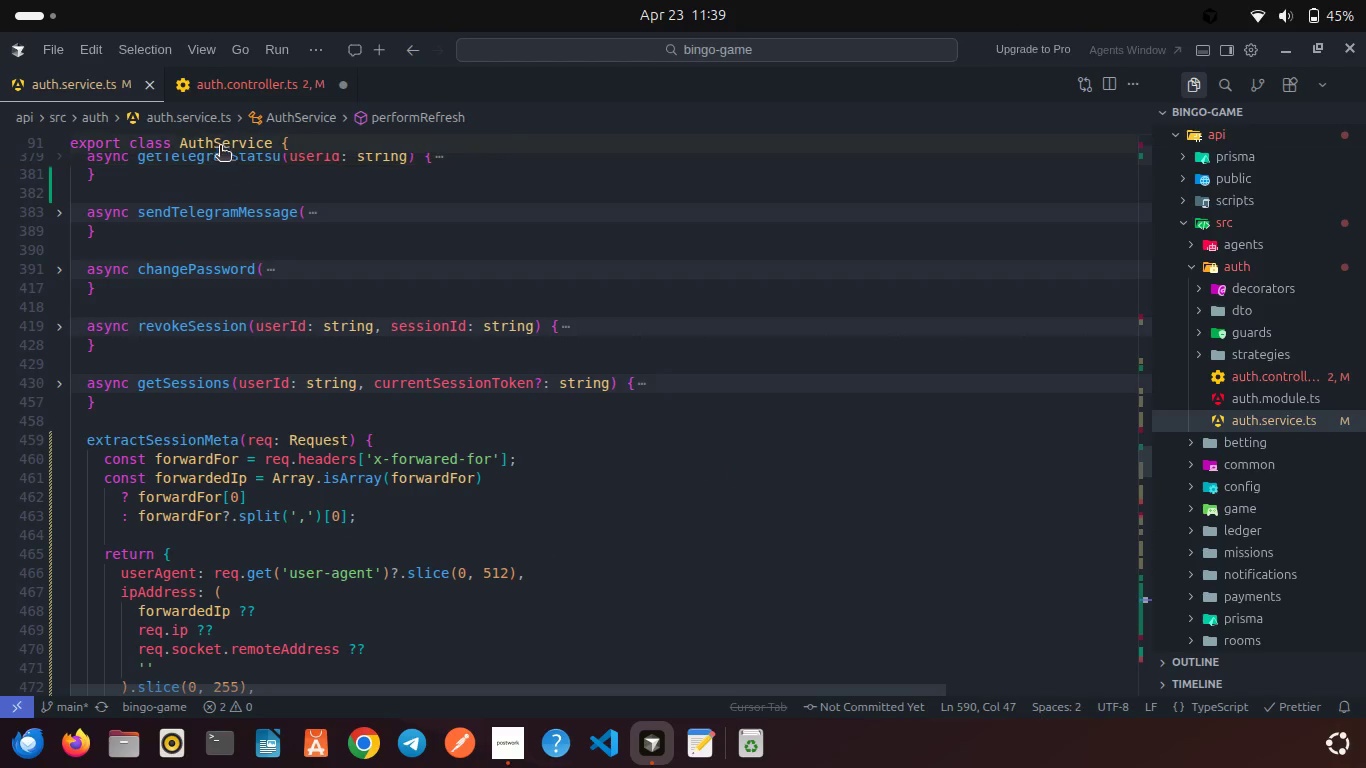 
left_click([219, 144])
 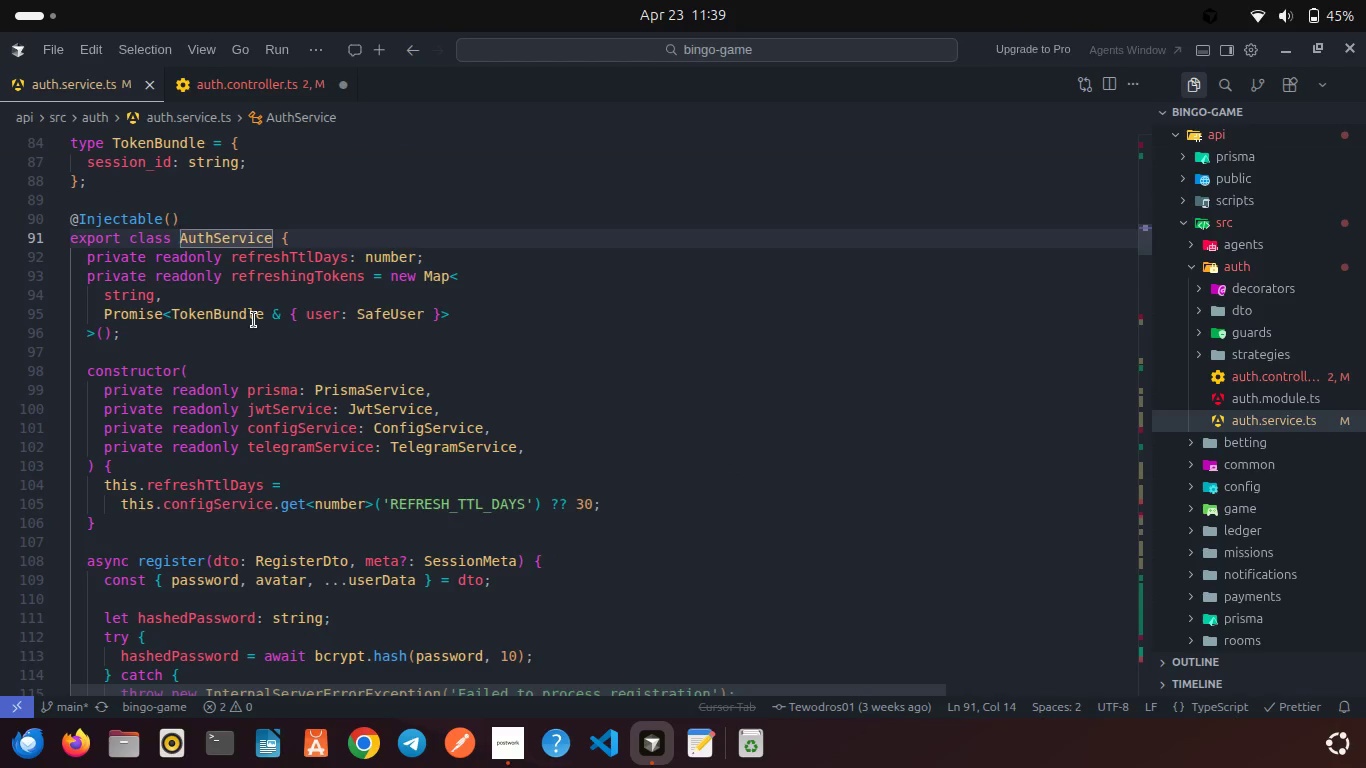 
scroll: coordinate [254, 320], scroll_direction: down, amount: 33.0
 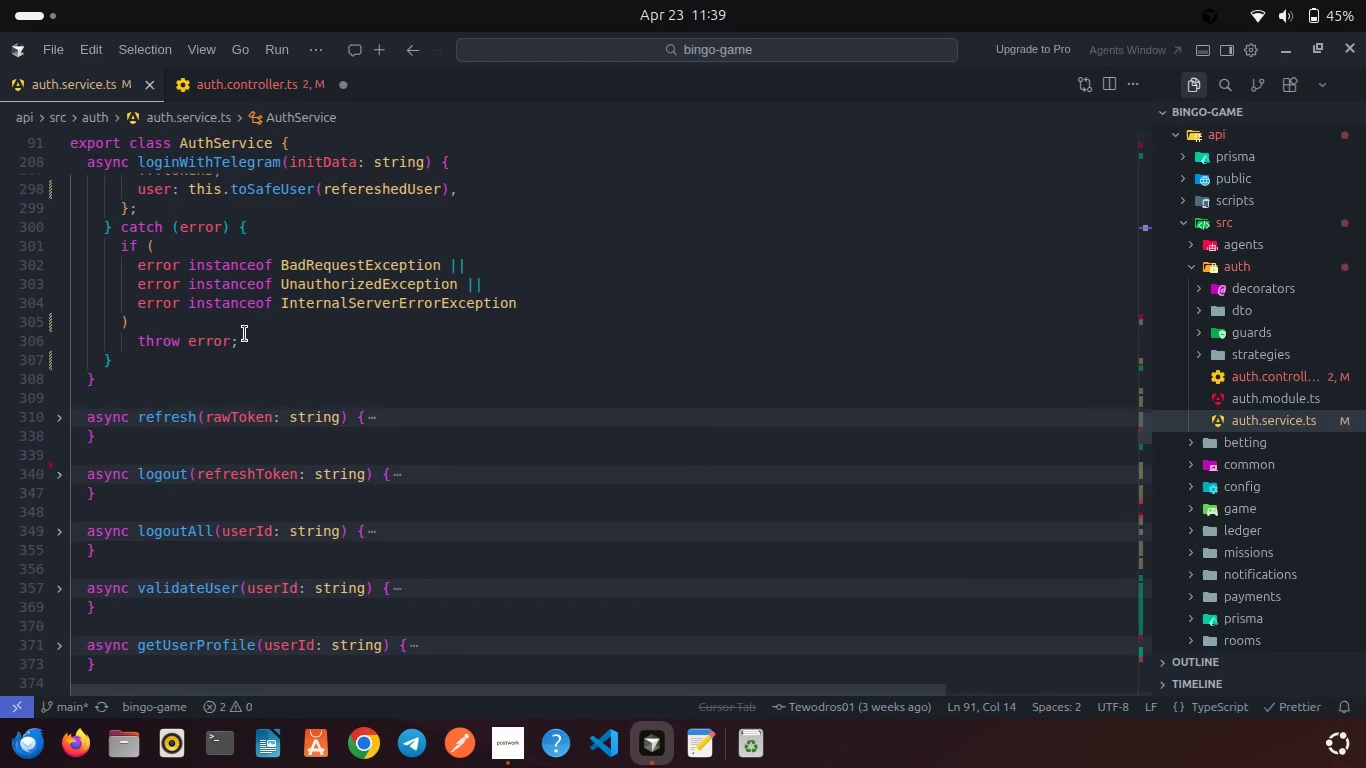 
left_click([208, 242])
 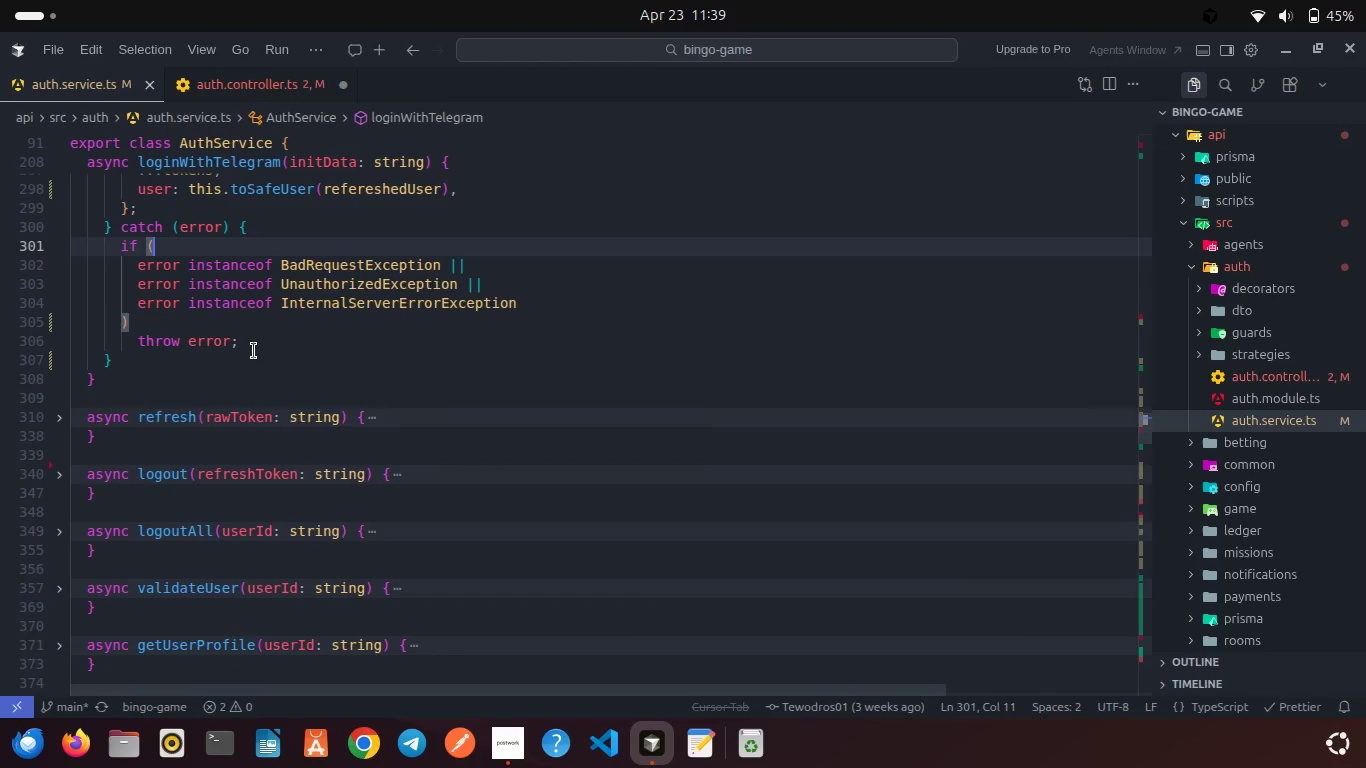 
left_click([255, 352])
 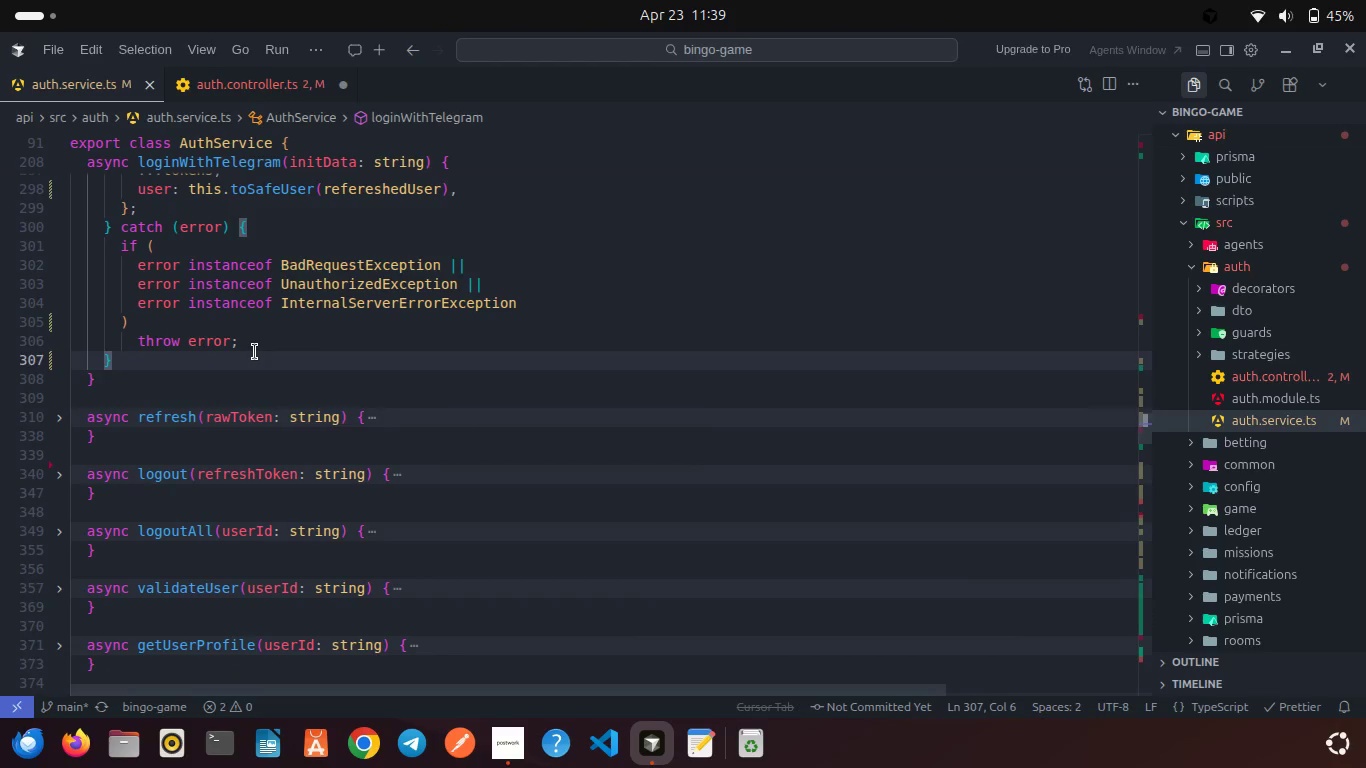 
key(Enter)
 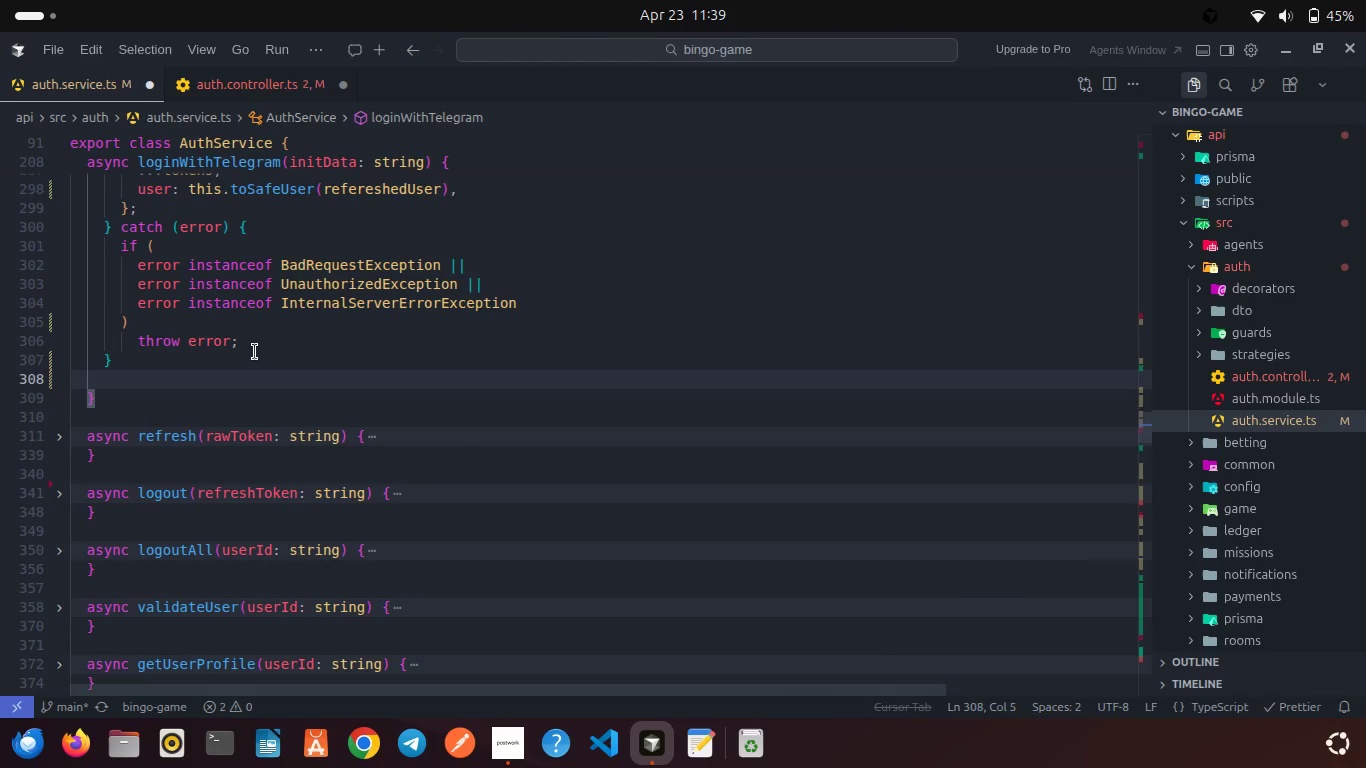 
key(Control+Z)
 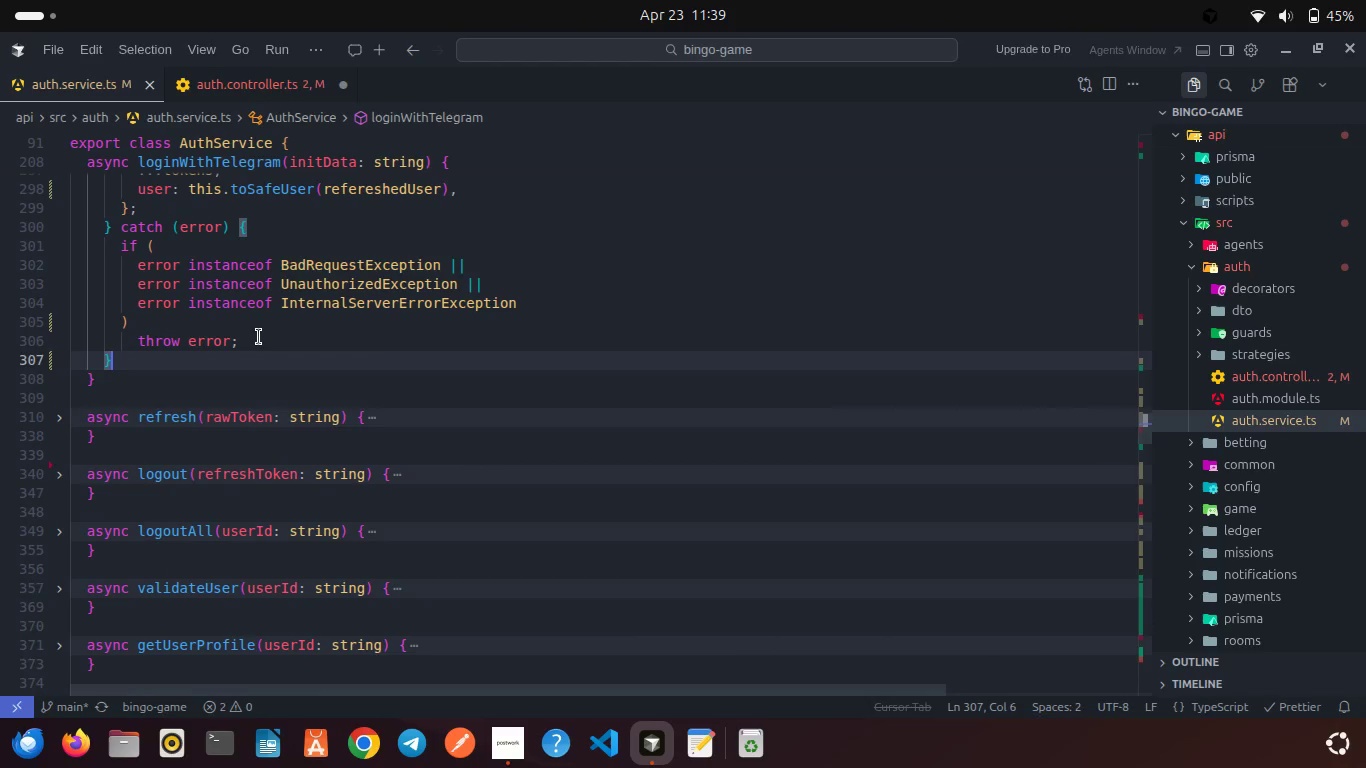 
left_click([259, 337])
 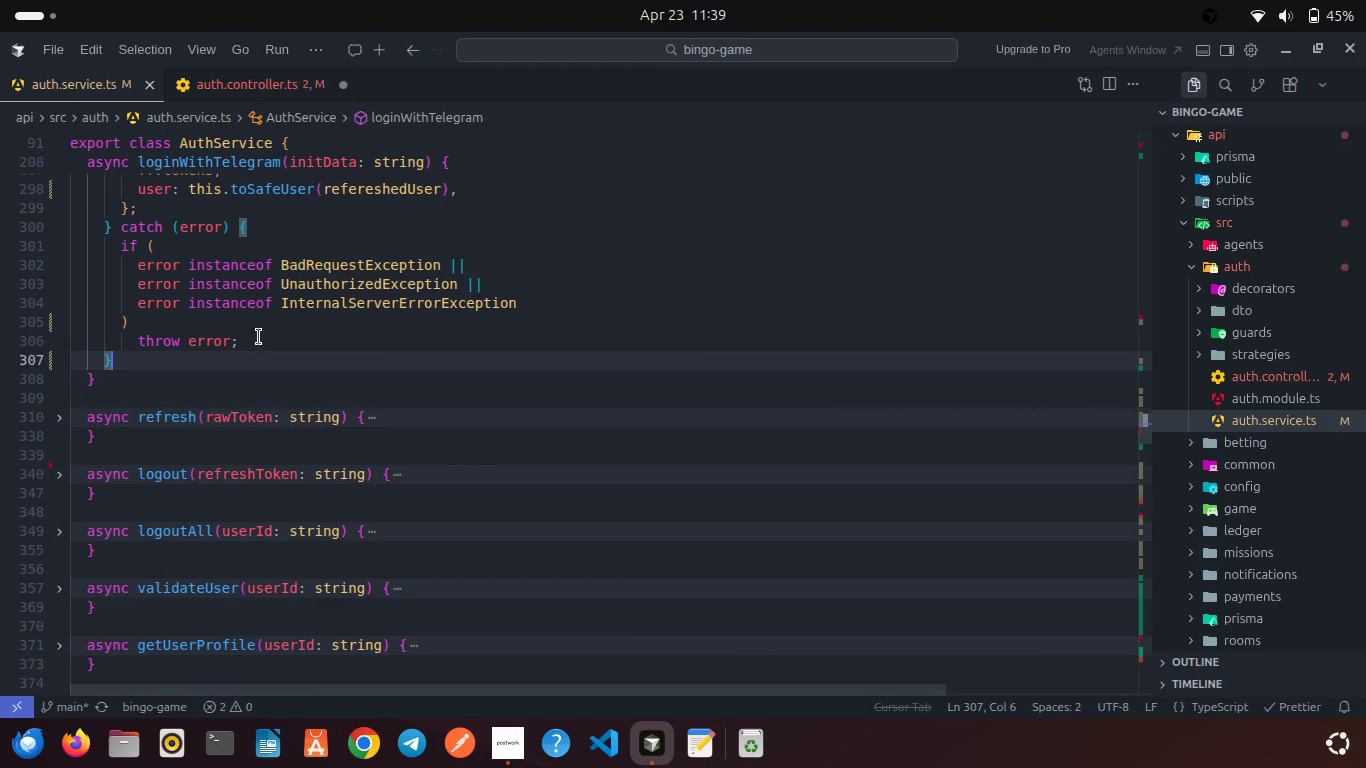 
key(Enter)
 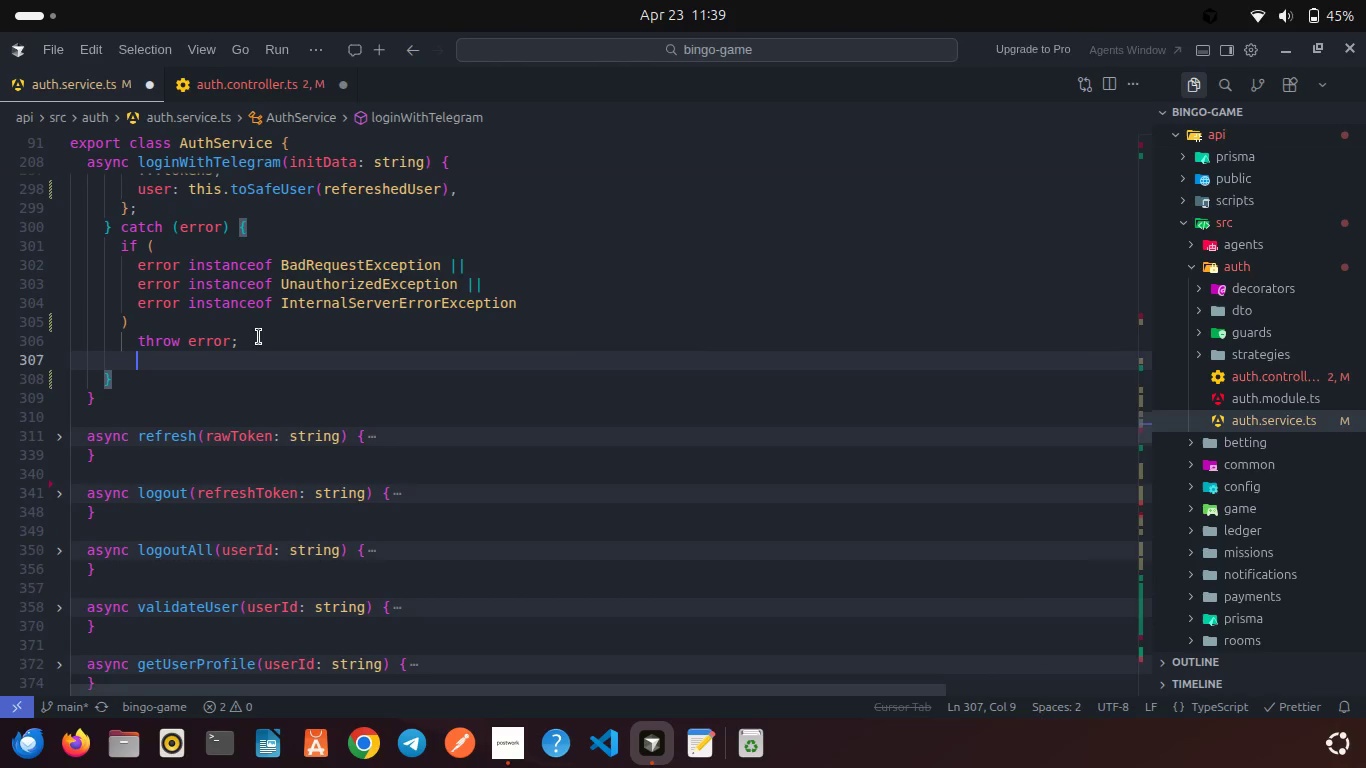 
key(Enter)
 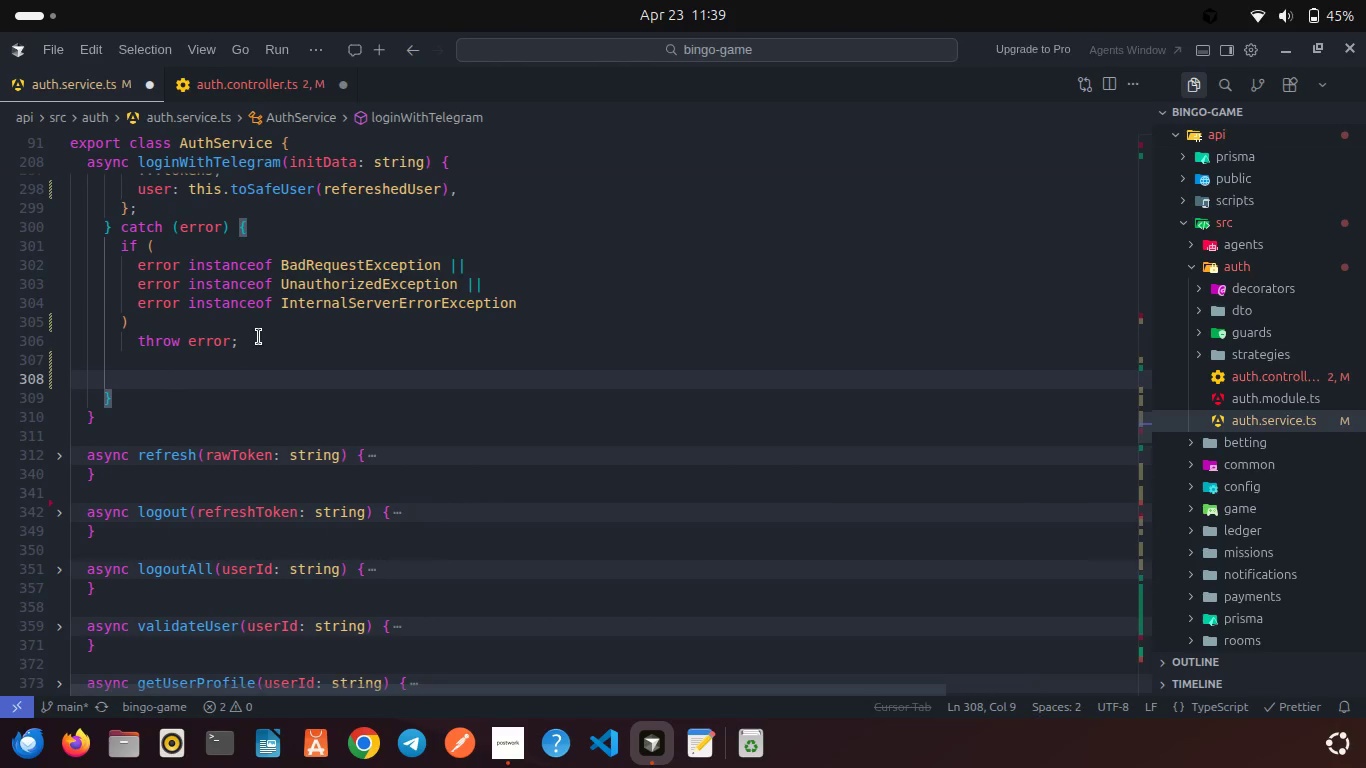 
key(Backspace)
key(Backspace)
type(  thr)
 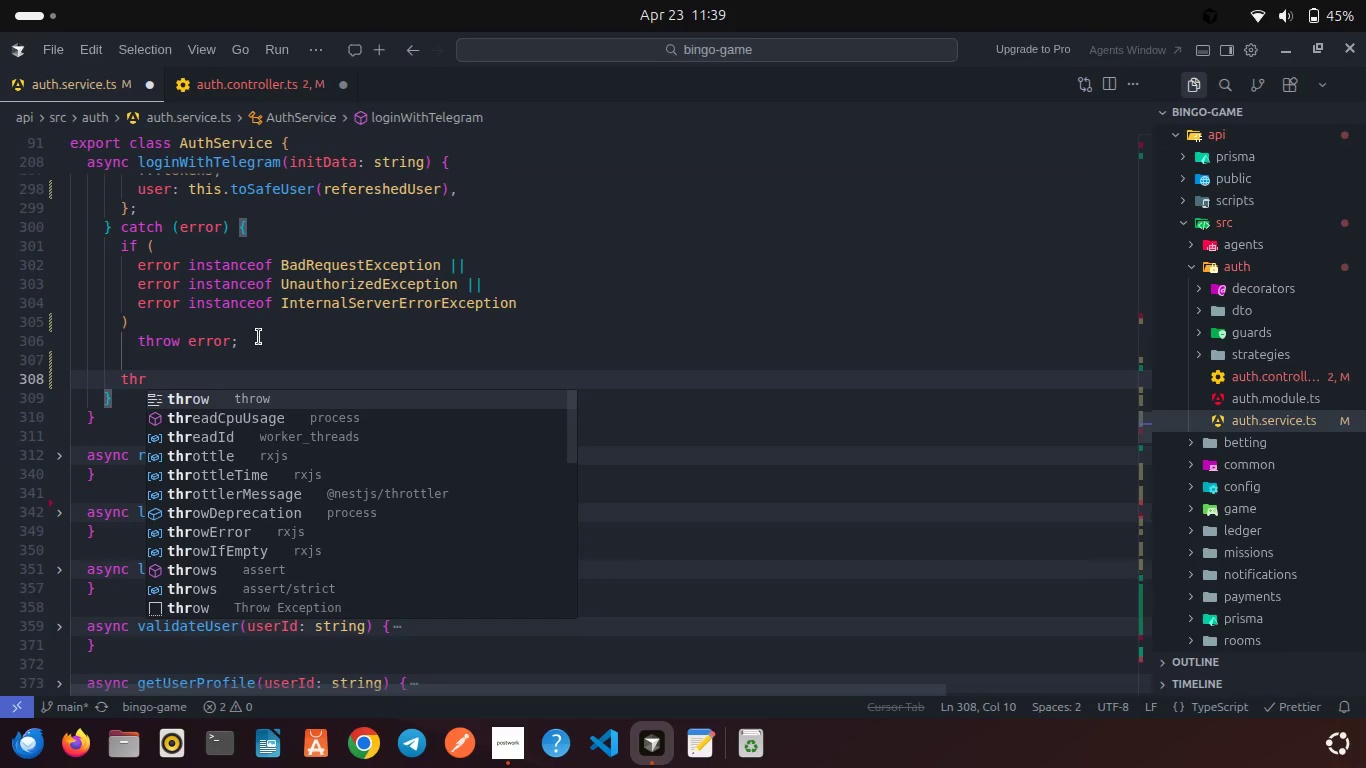 
key(Enter)
 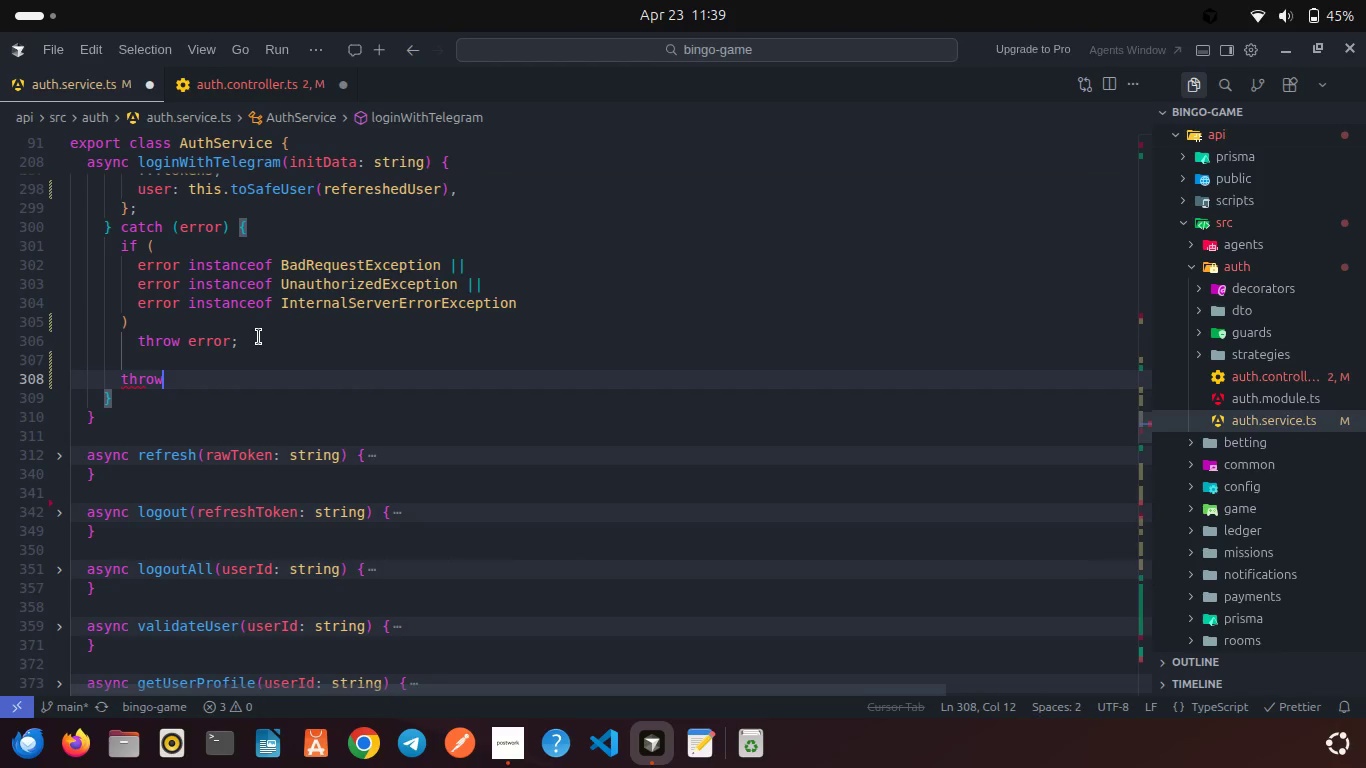 
type( new Interna;)
key(Backspace)
 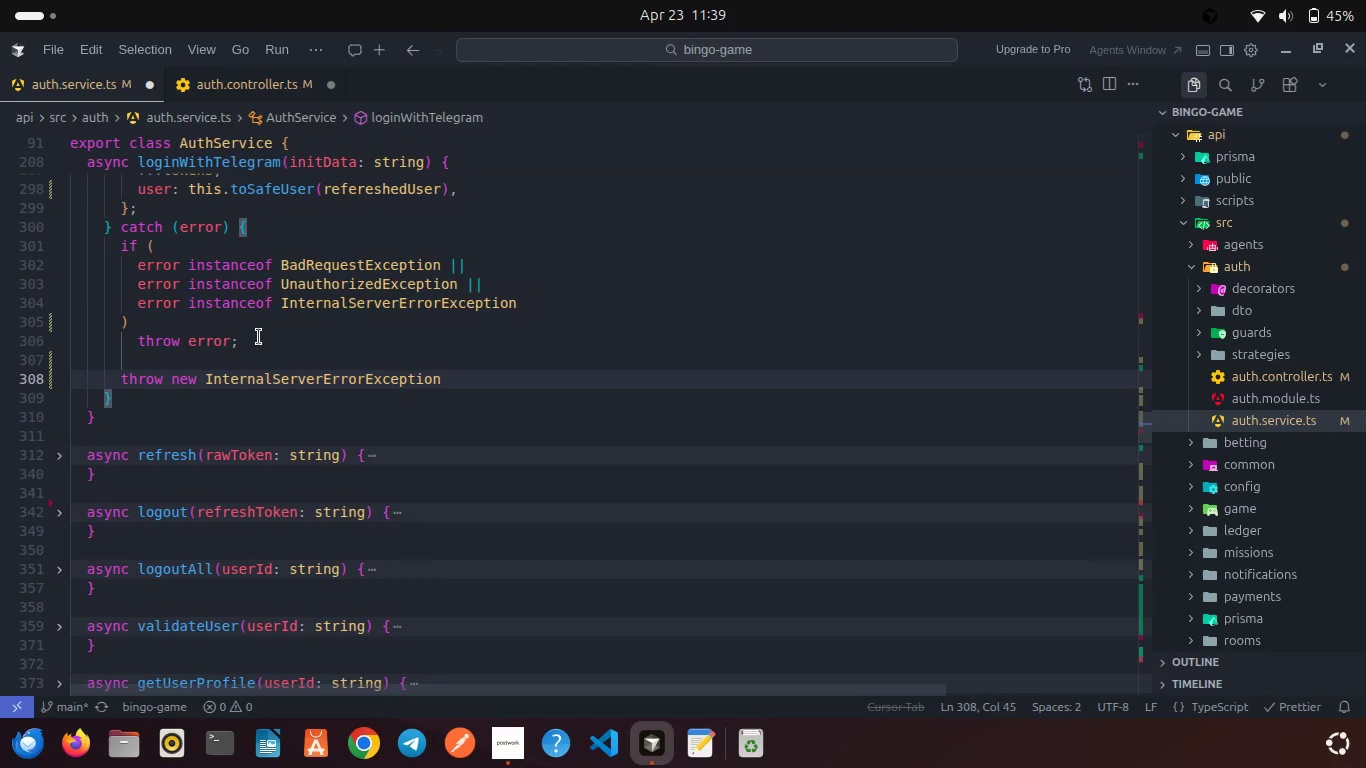 
type(('Telegram login failed)
 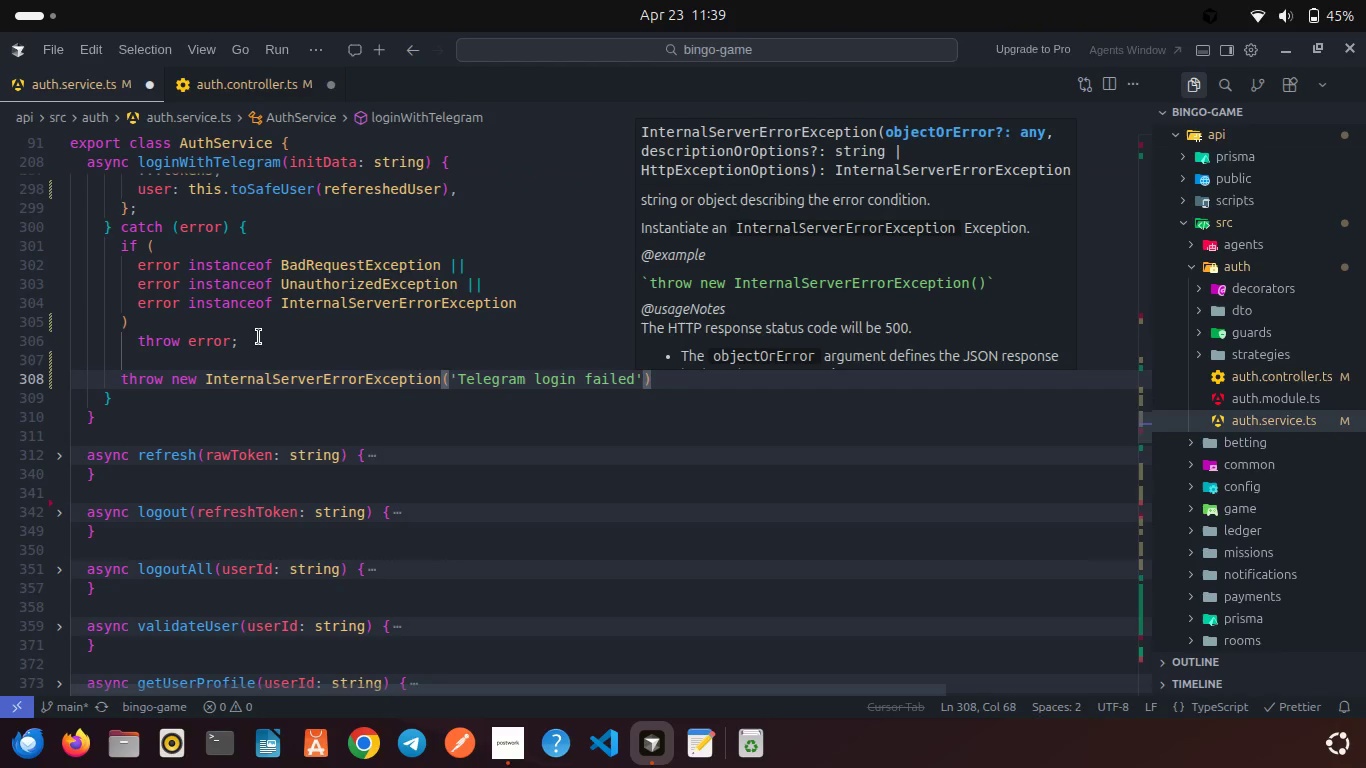 
key(ArrowRight)
 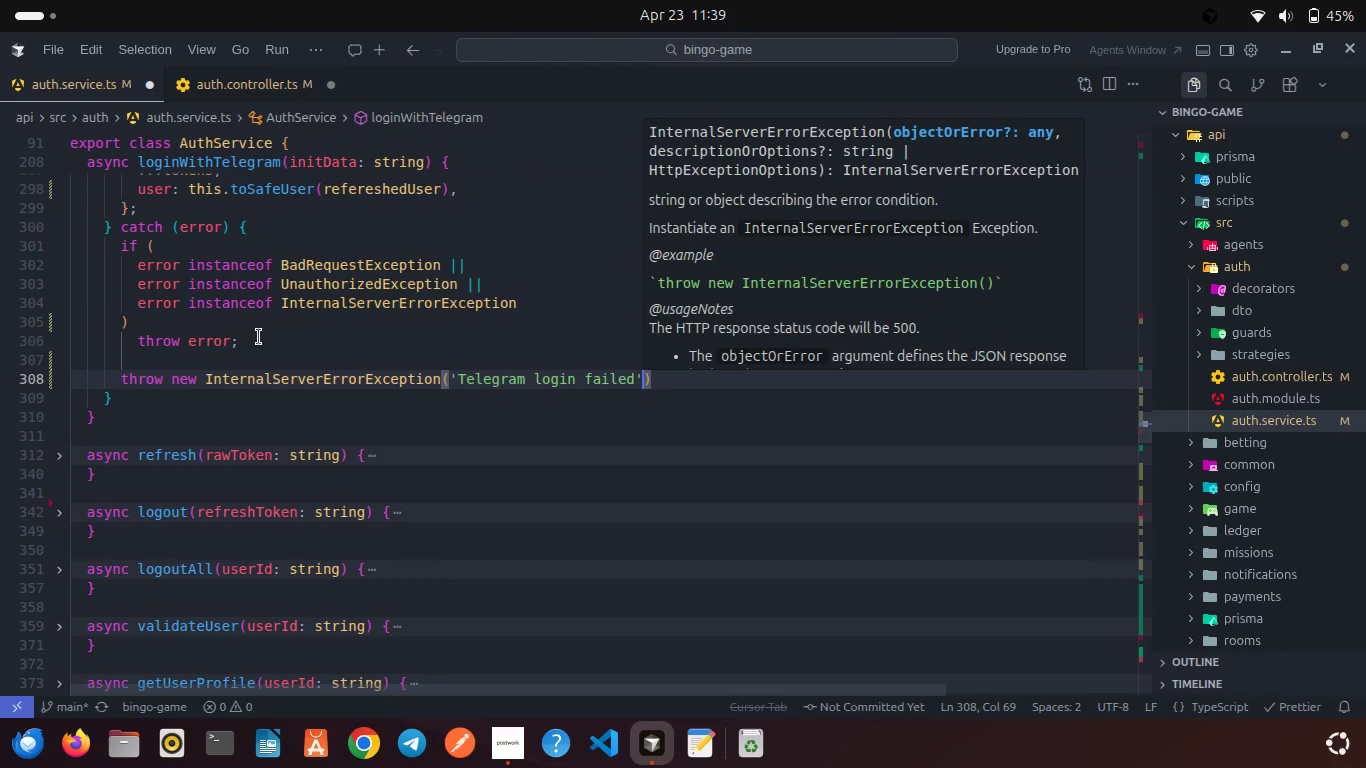 
key(ArrowRight)
 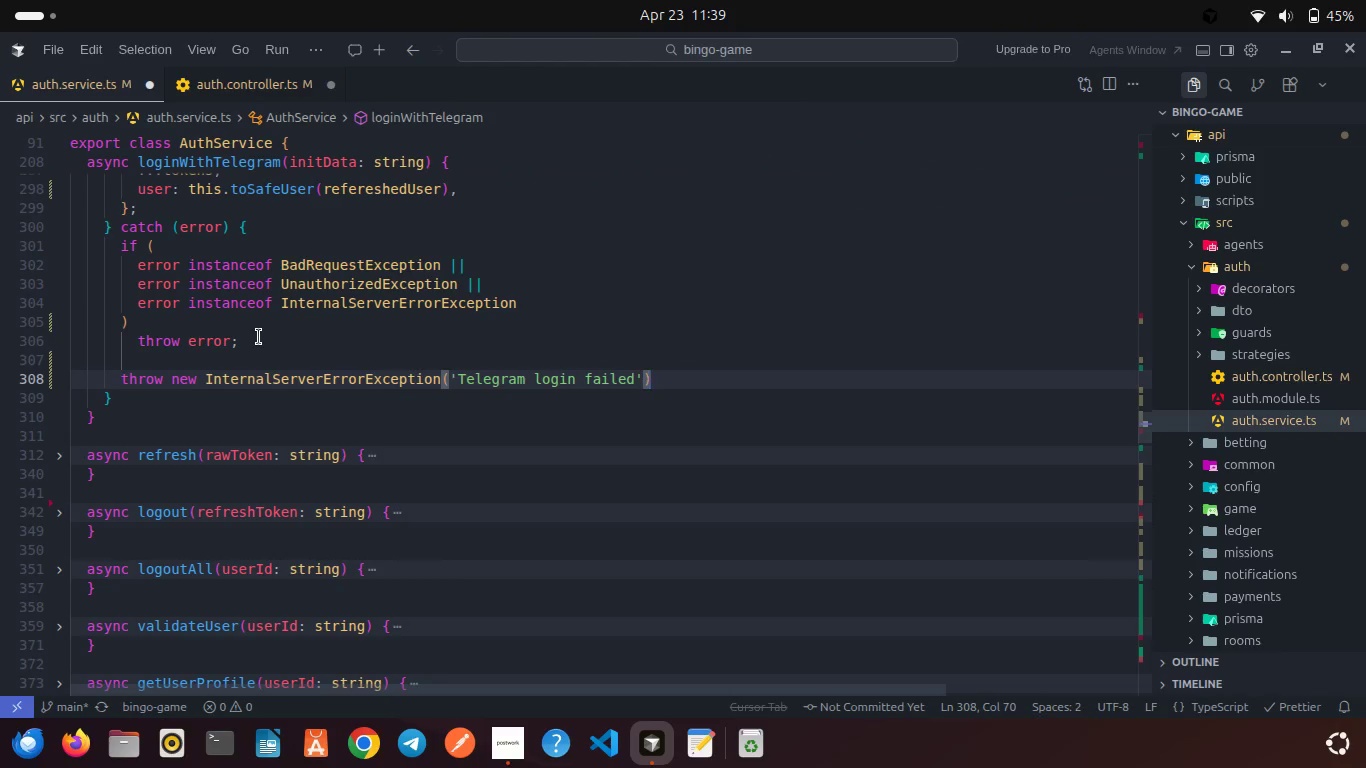 
key(Semicolon)
 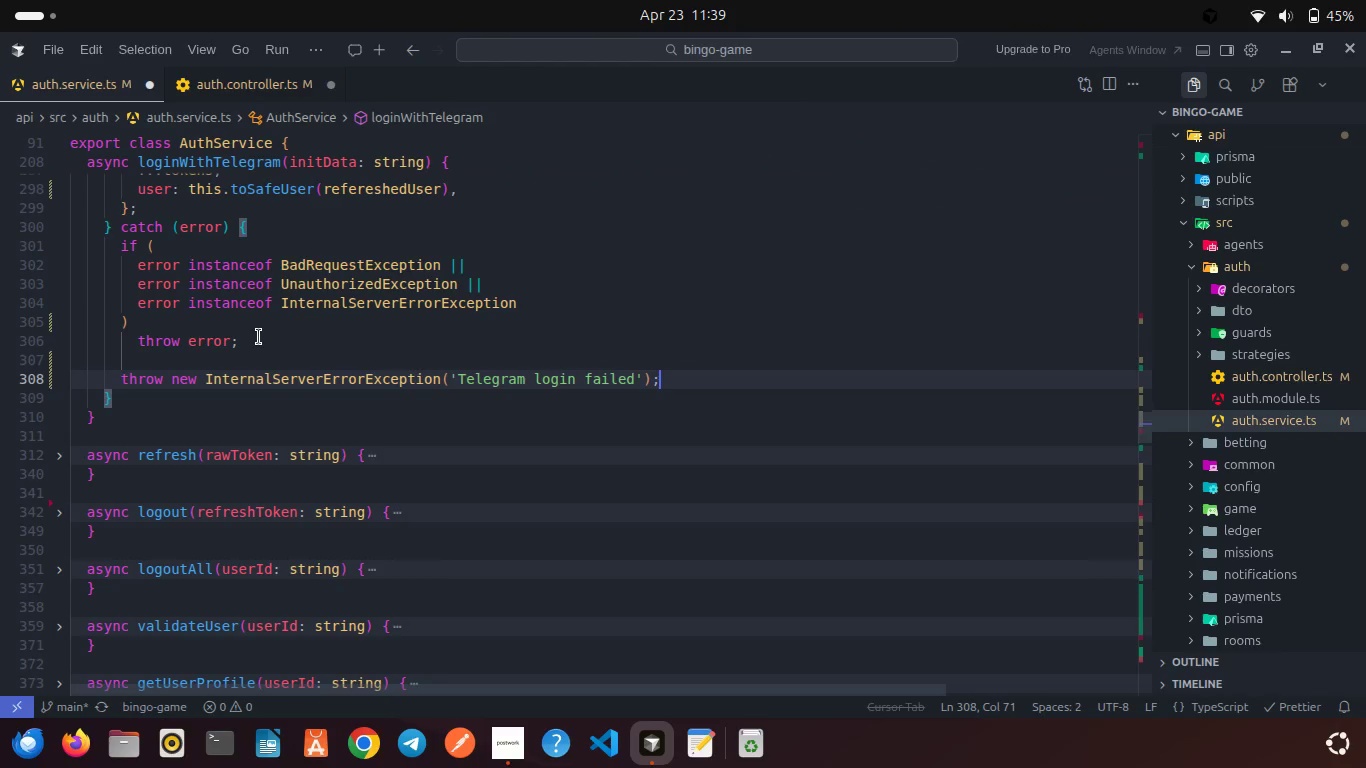 
key(Control+S)
 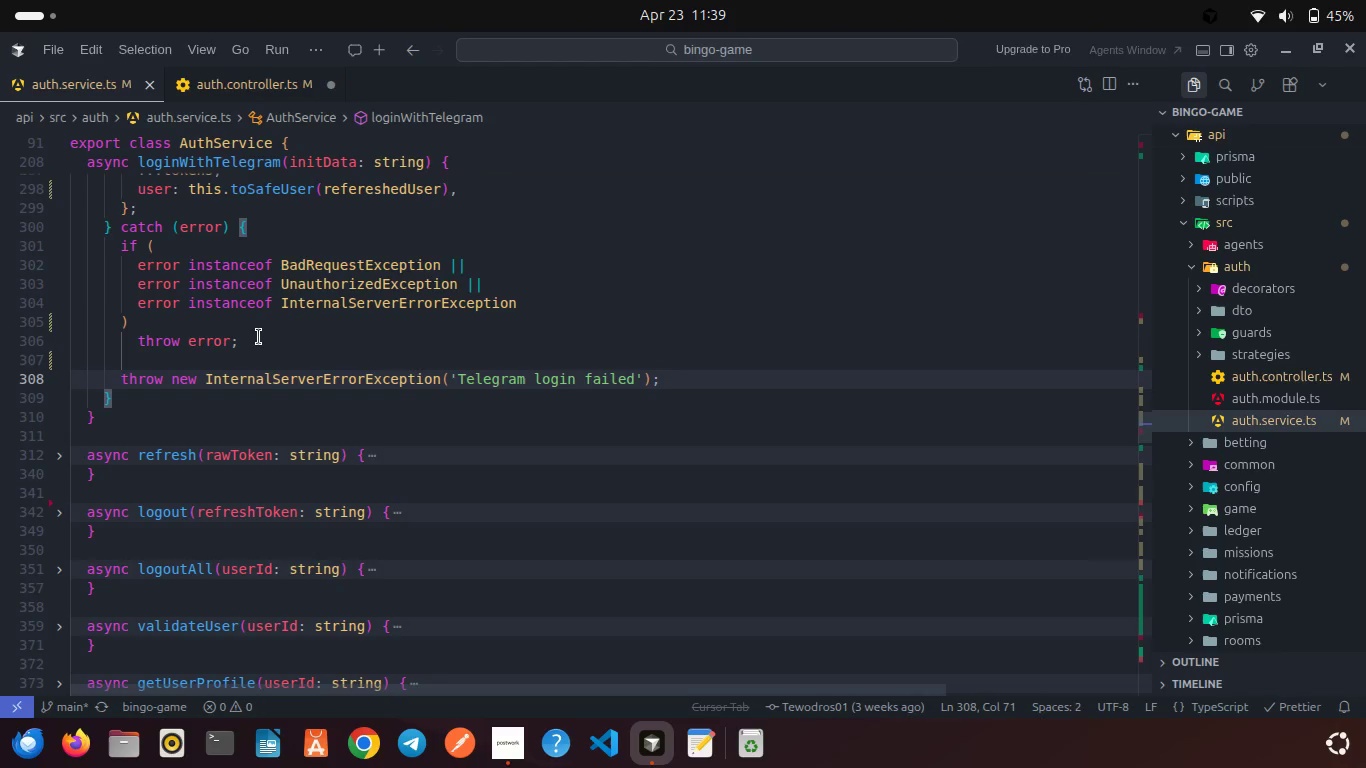 
scroll: coordinate [259, 337], scroll_direction: up, amount: 5.0
 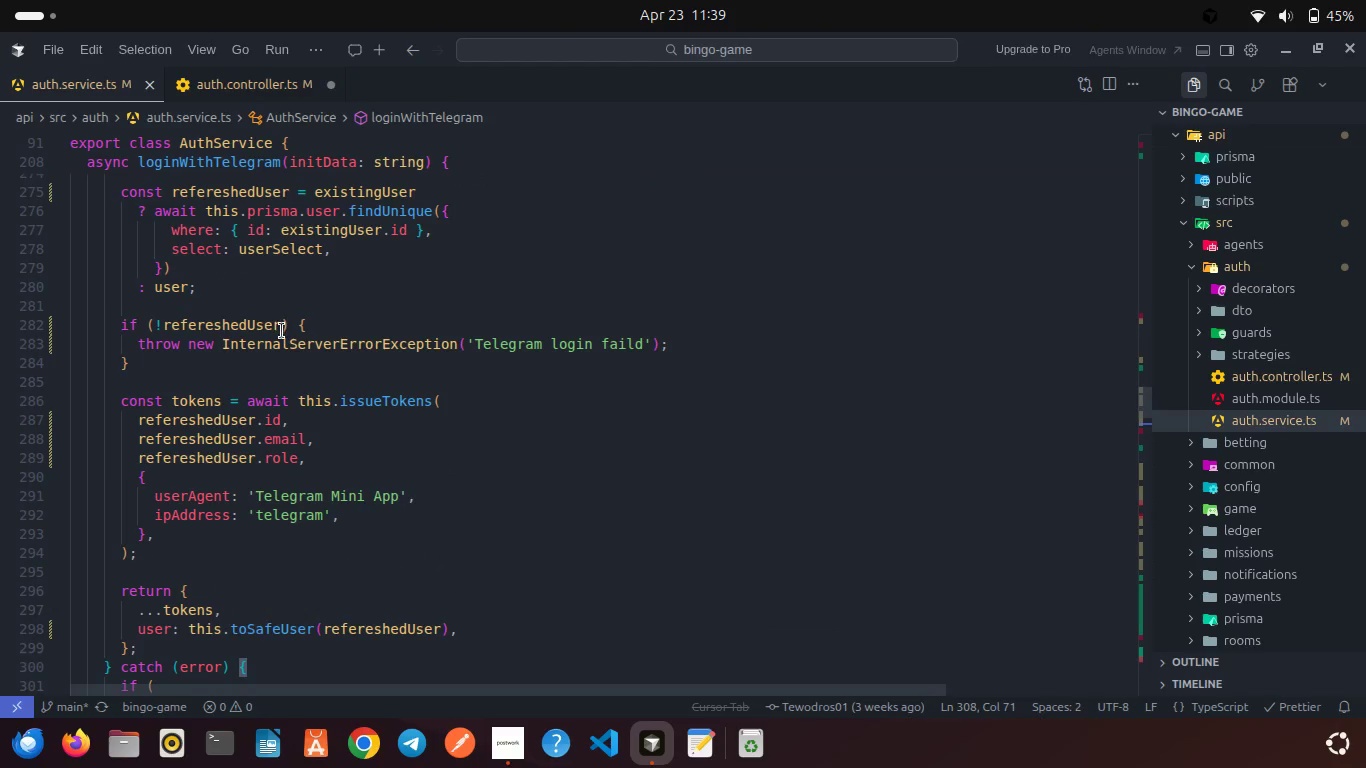 
scroll: coordinate [282, 331], scroll_direction: down, amount: 3.0
 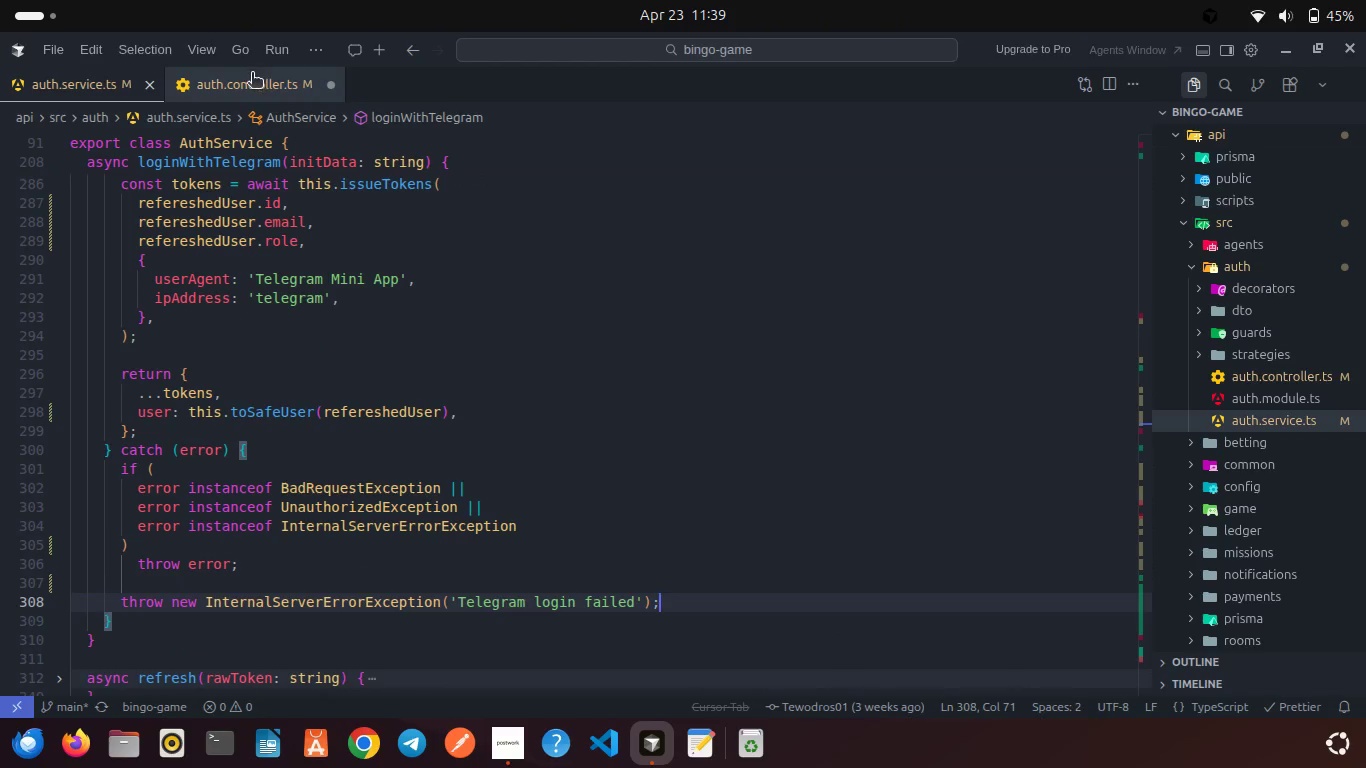 
left_click([252, 77])
 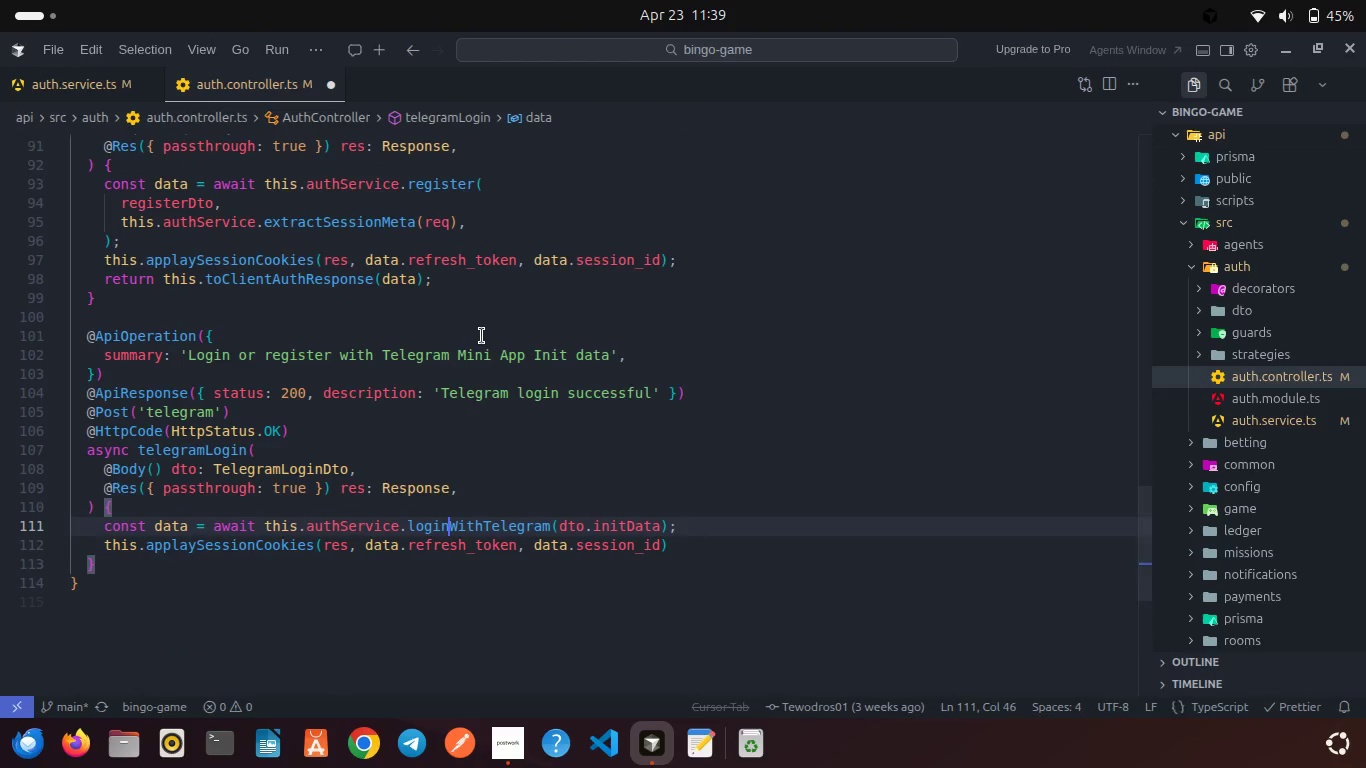 
left_click([482, 336])
 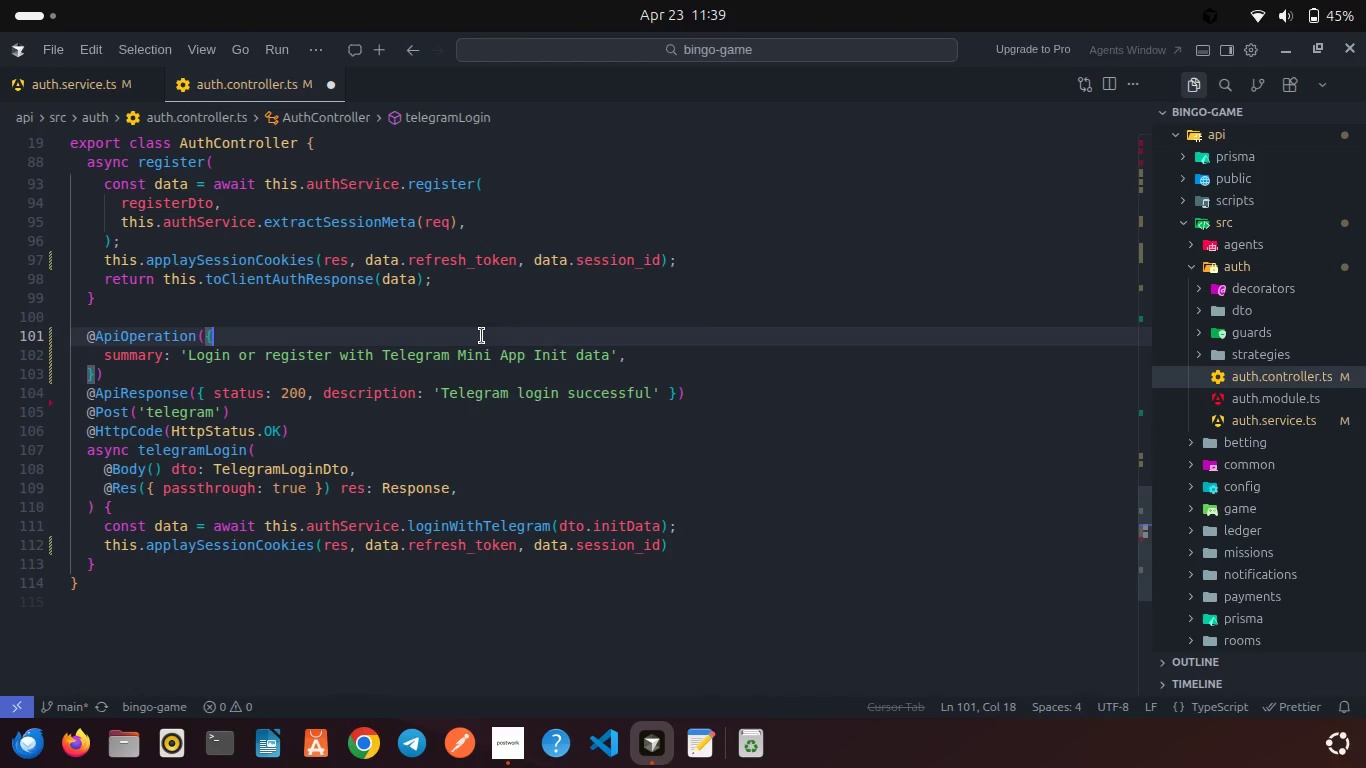 
key(Control+ControlLeft)
 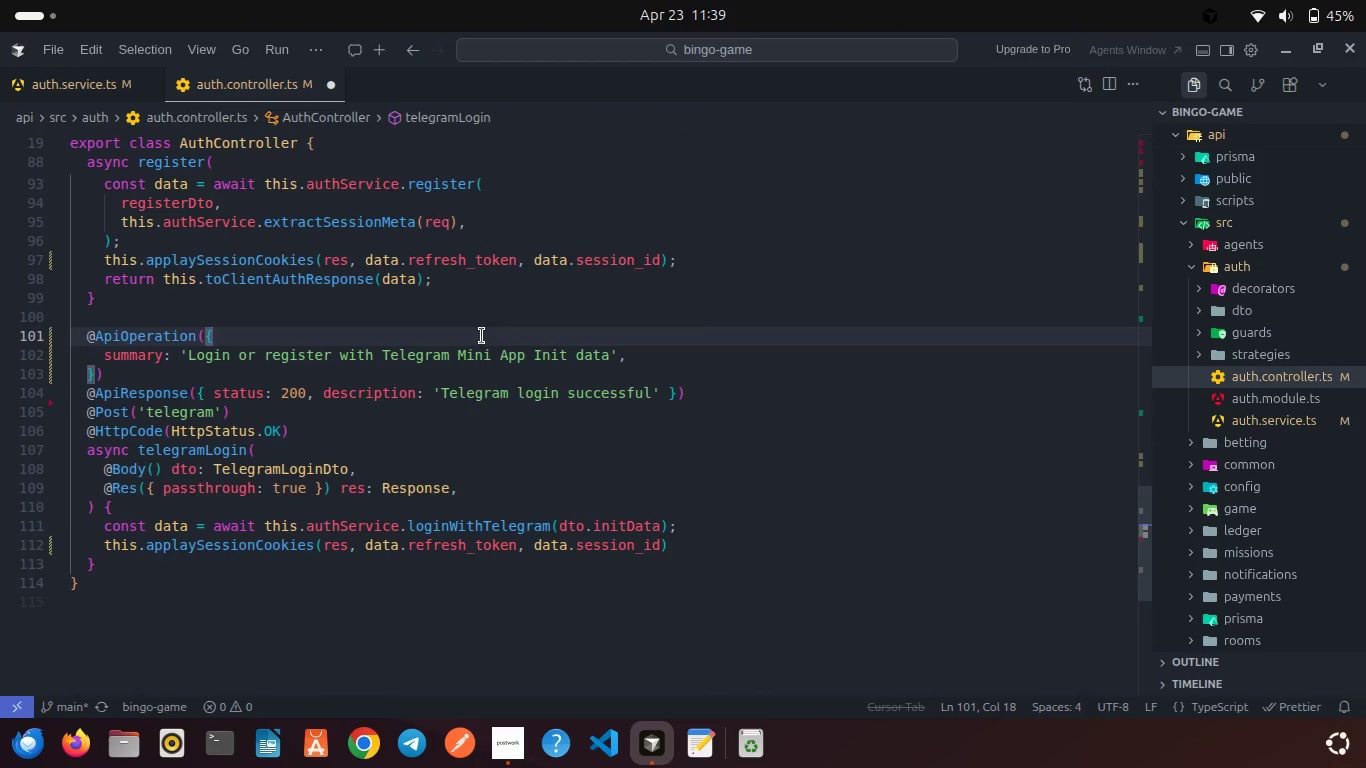 
key(Control+S)
 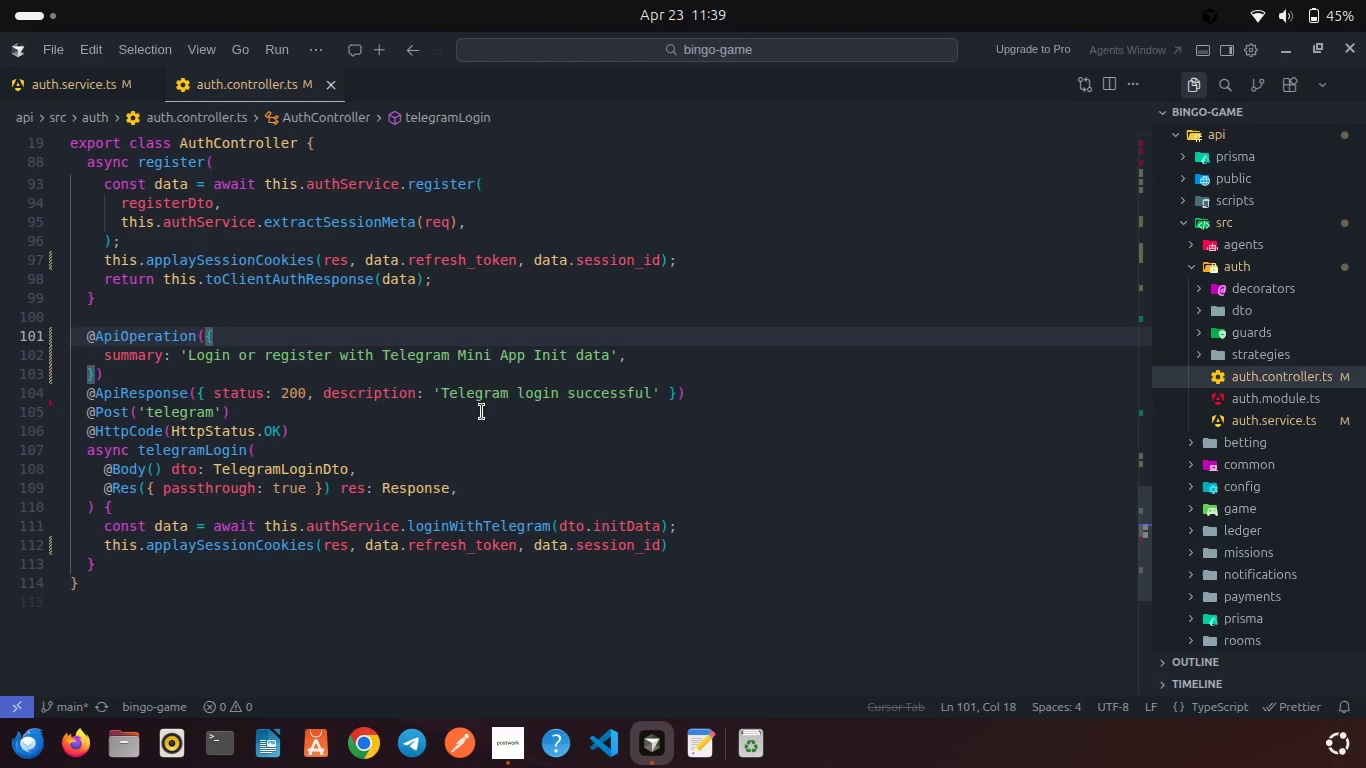 
scroll: coordinate [482, 412], scroll_direction: up, amount: 1.0
 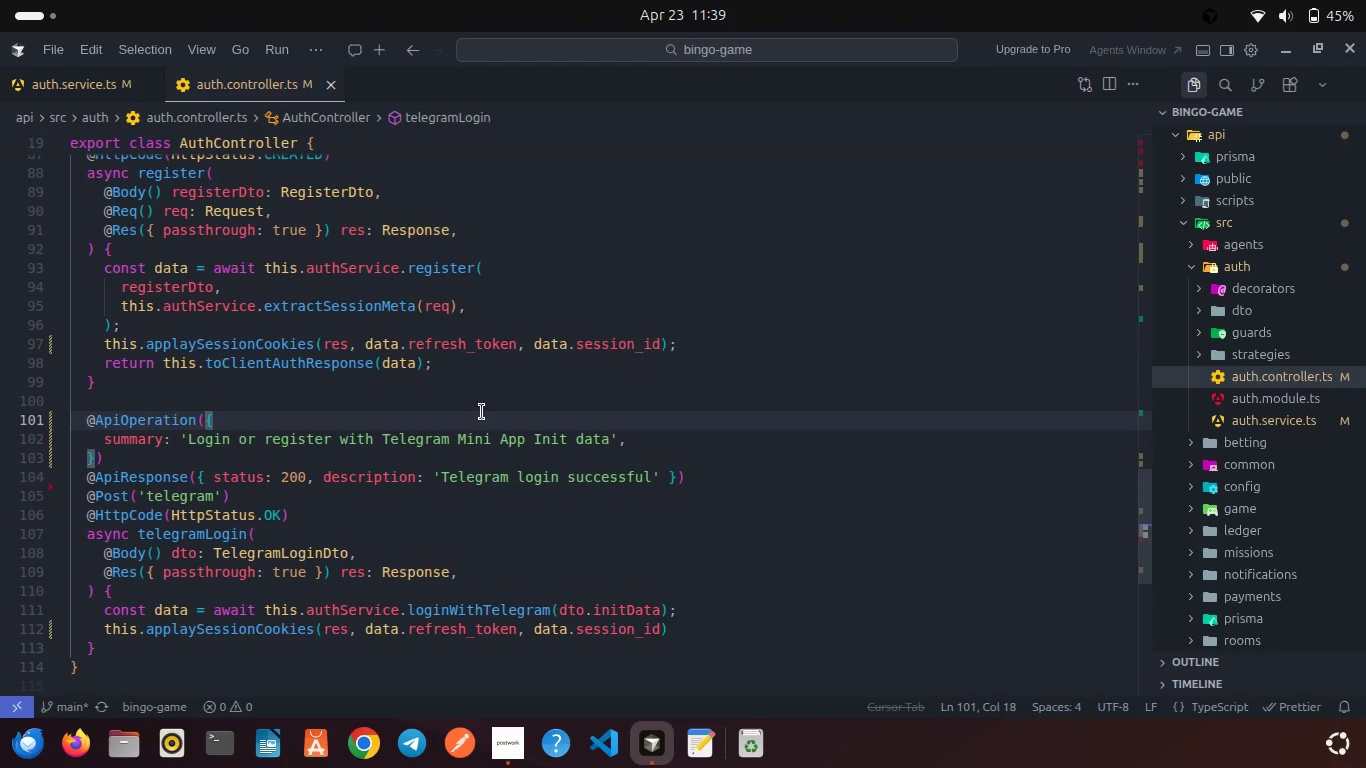 
wait(7.15)
 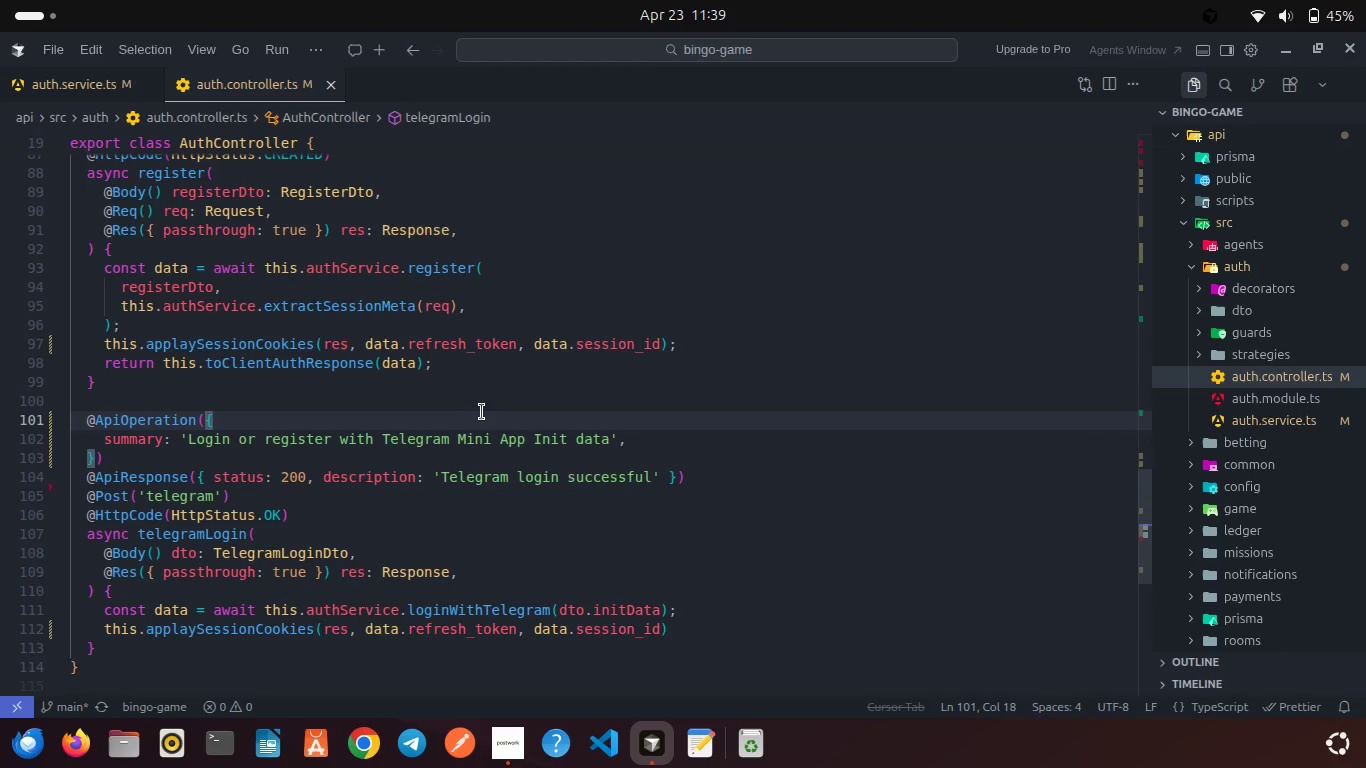 
scroll: coordinate [482, 412], scroll_direction: down, amount: 4.0
 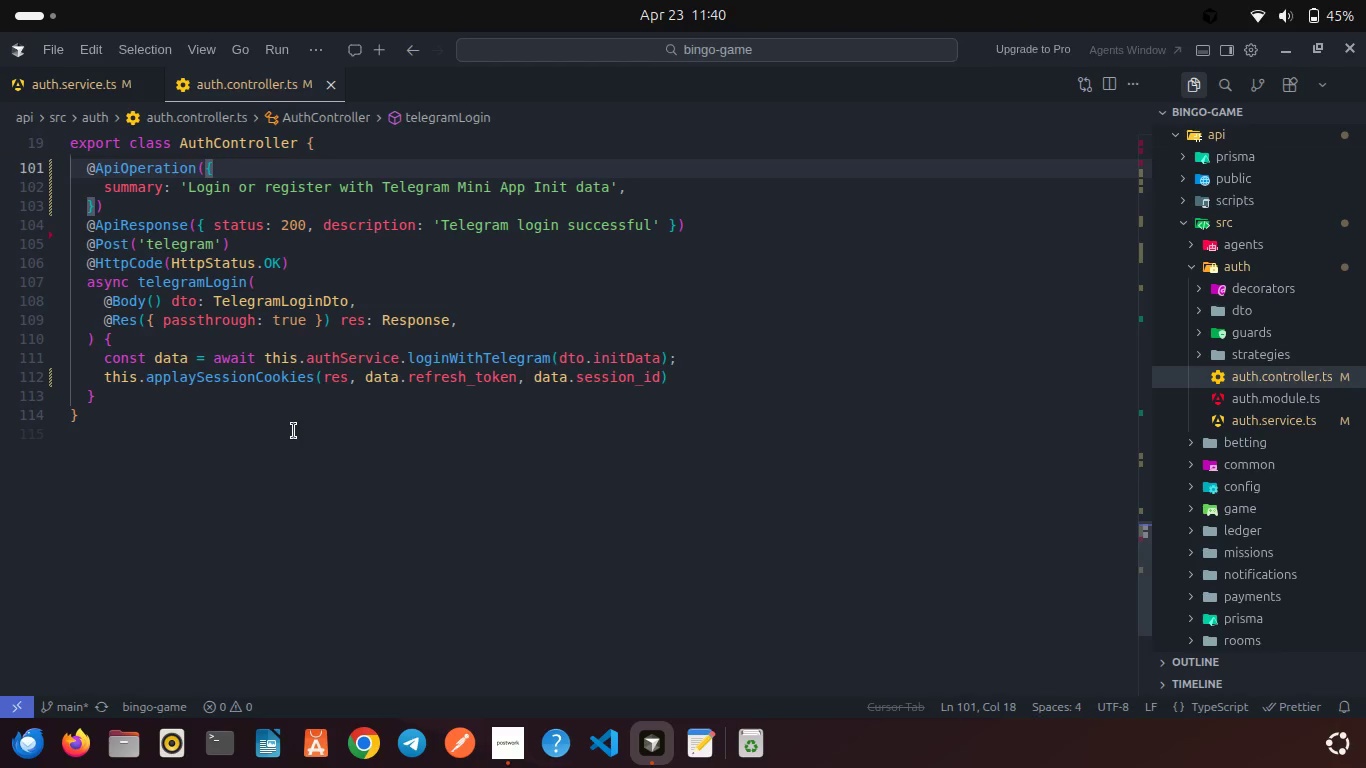 
scroll: coordinate [294, 431], scroll_direction: none, amount: 0.0
 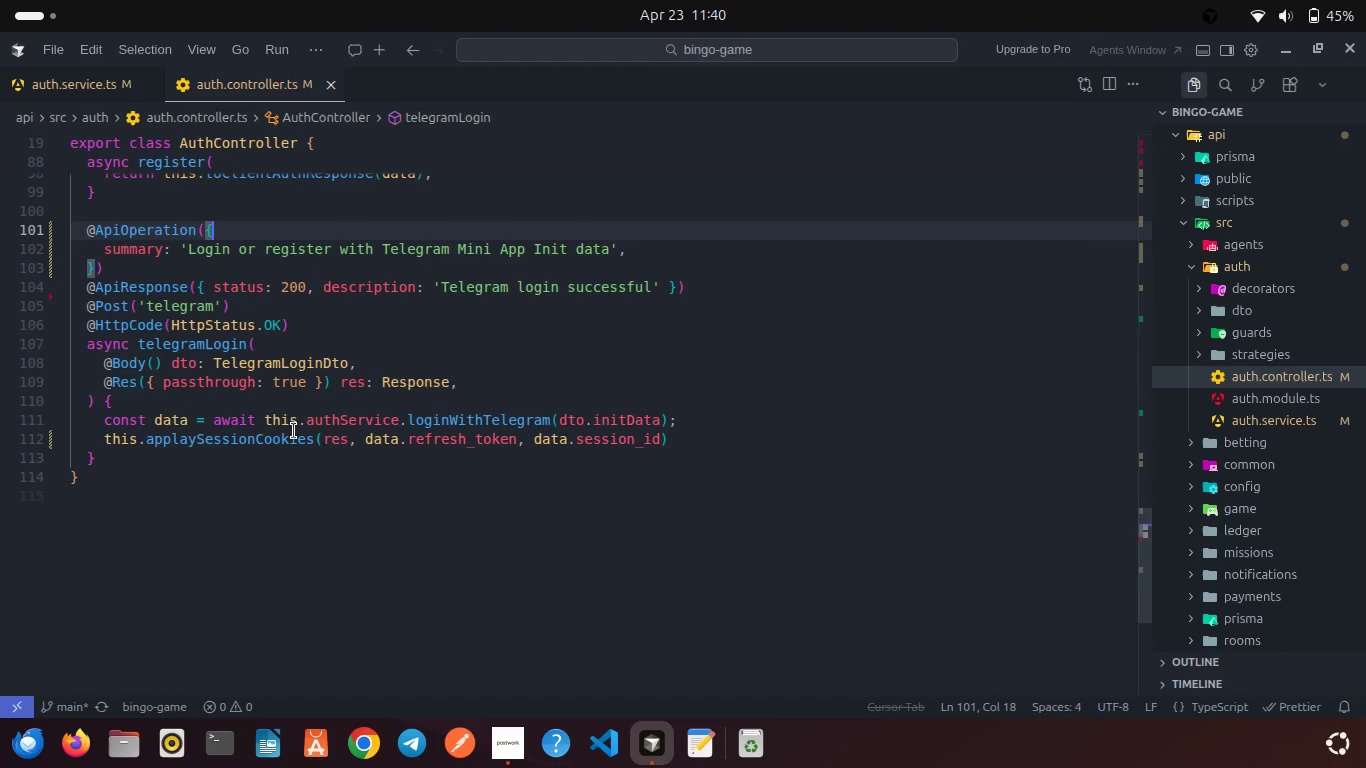 
scroll: coordinate [294, 431], scroll_direction: down, amount: 1.0
 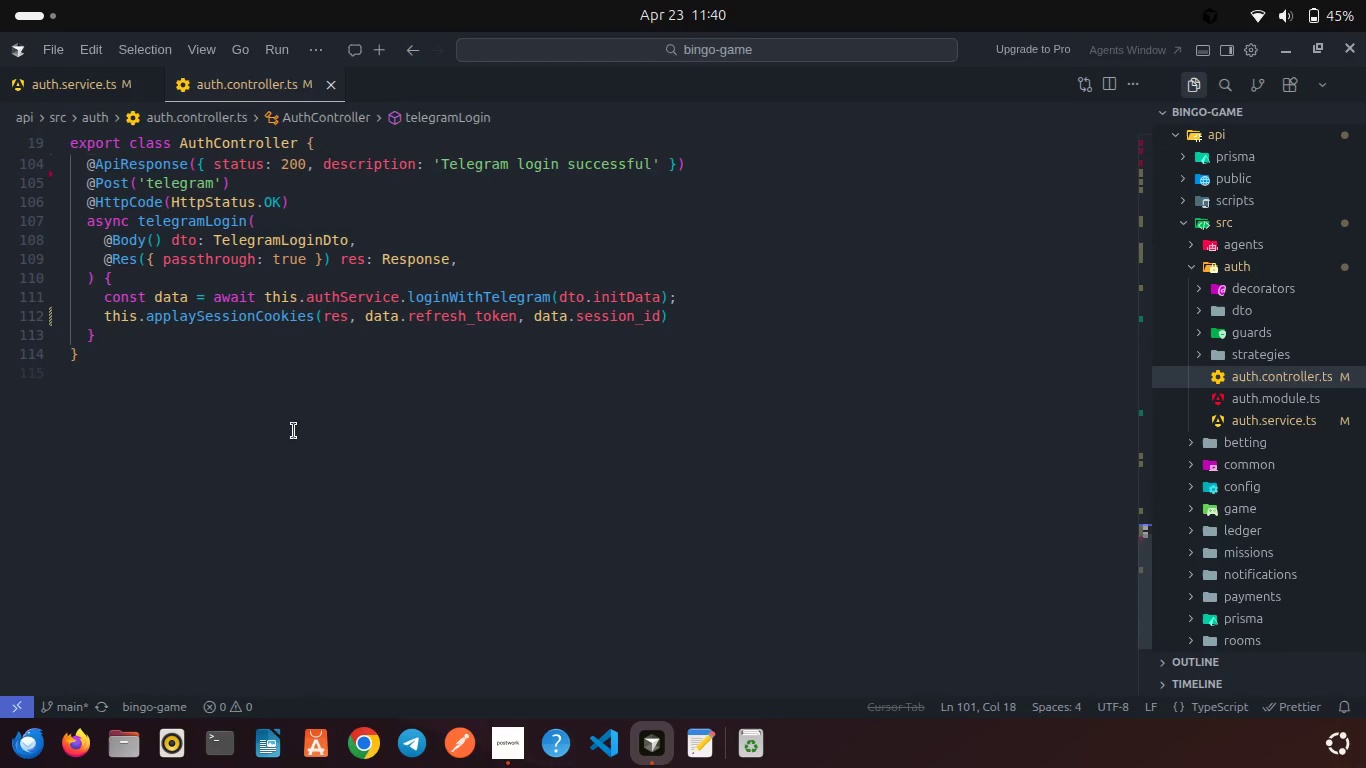 
scroll: coordinate [294, 431], scroll_direction: up, amount: 4.0
 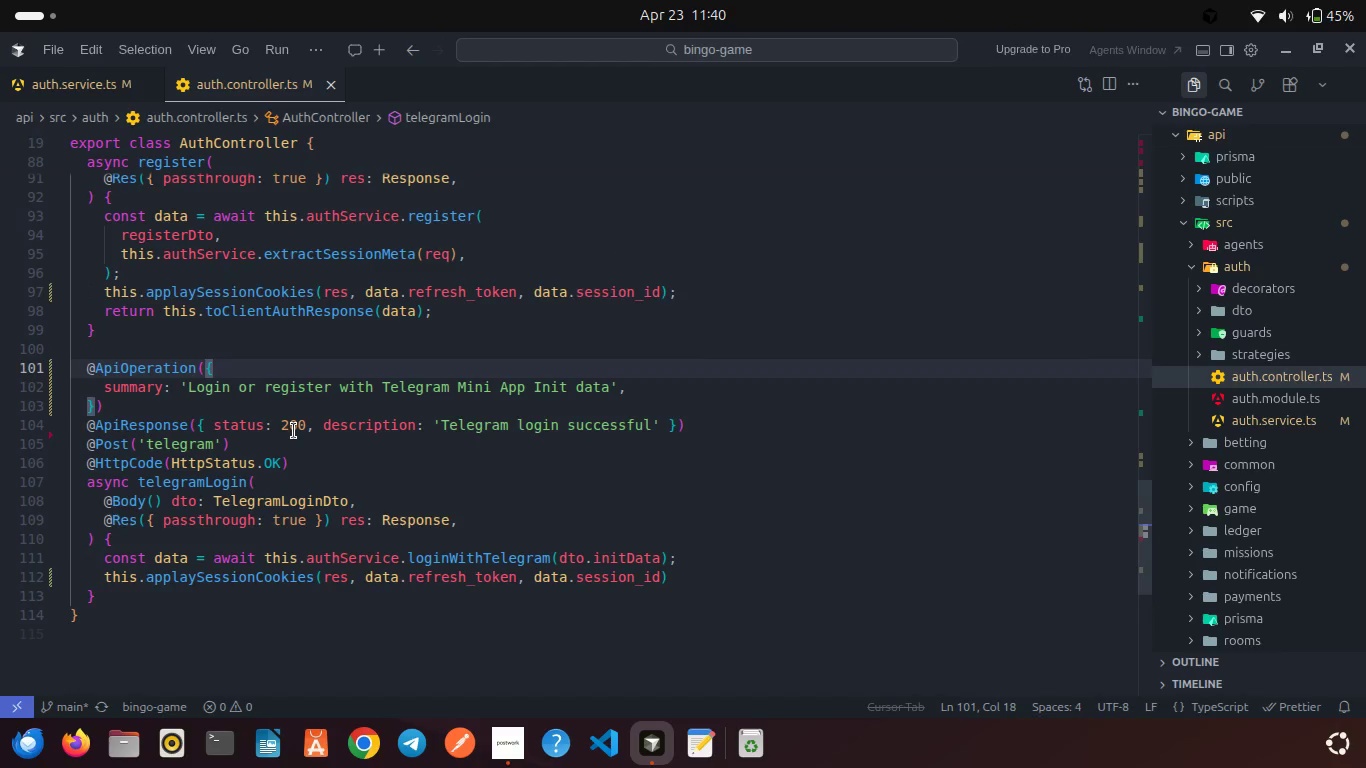 
wait(10.96)
 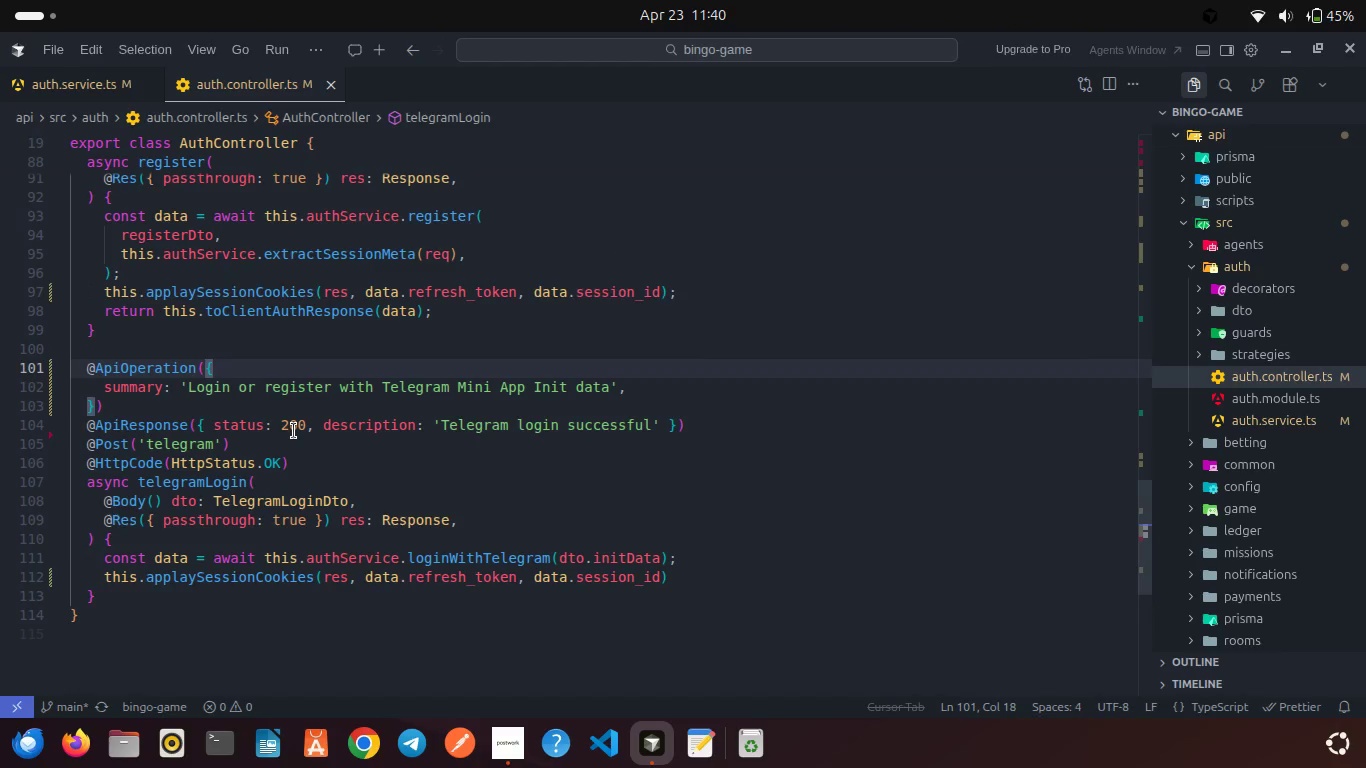 
left_click([121, 587])
 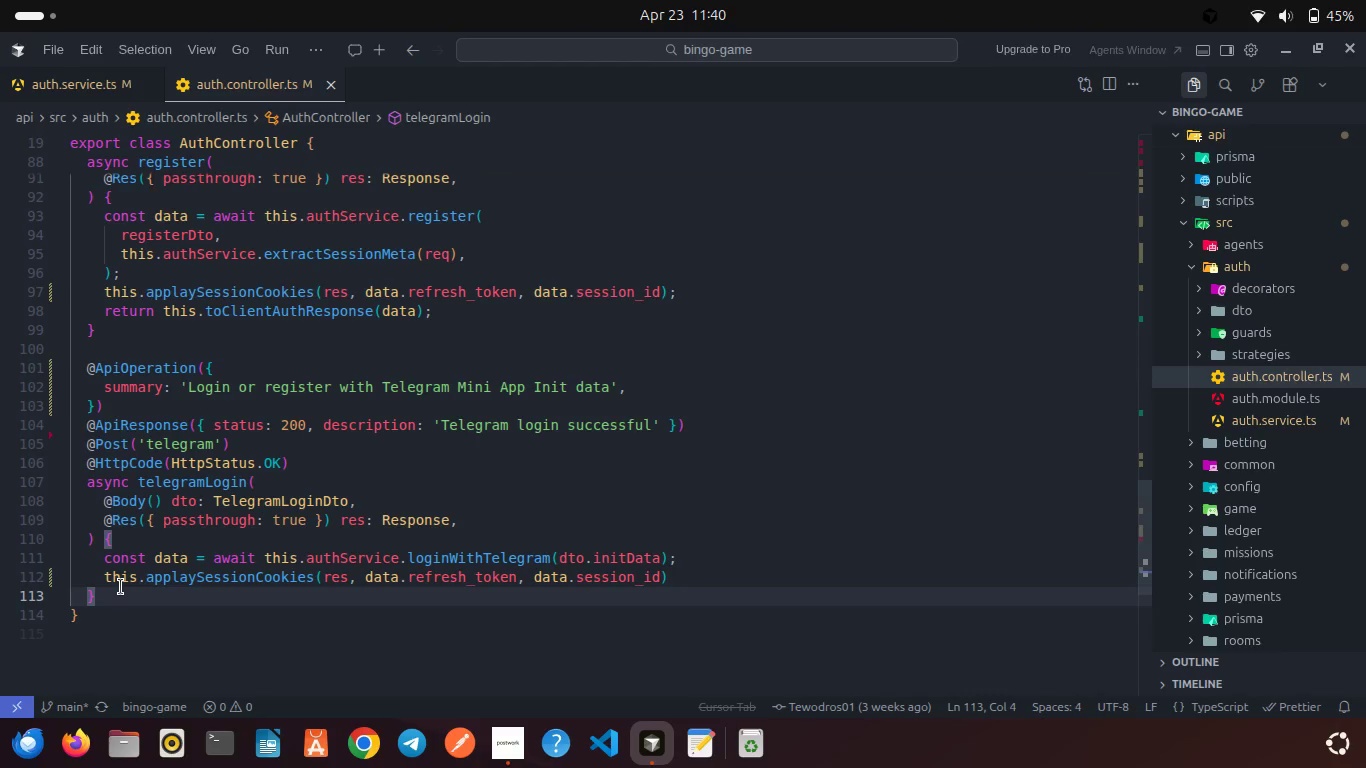 
key(Enter)
 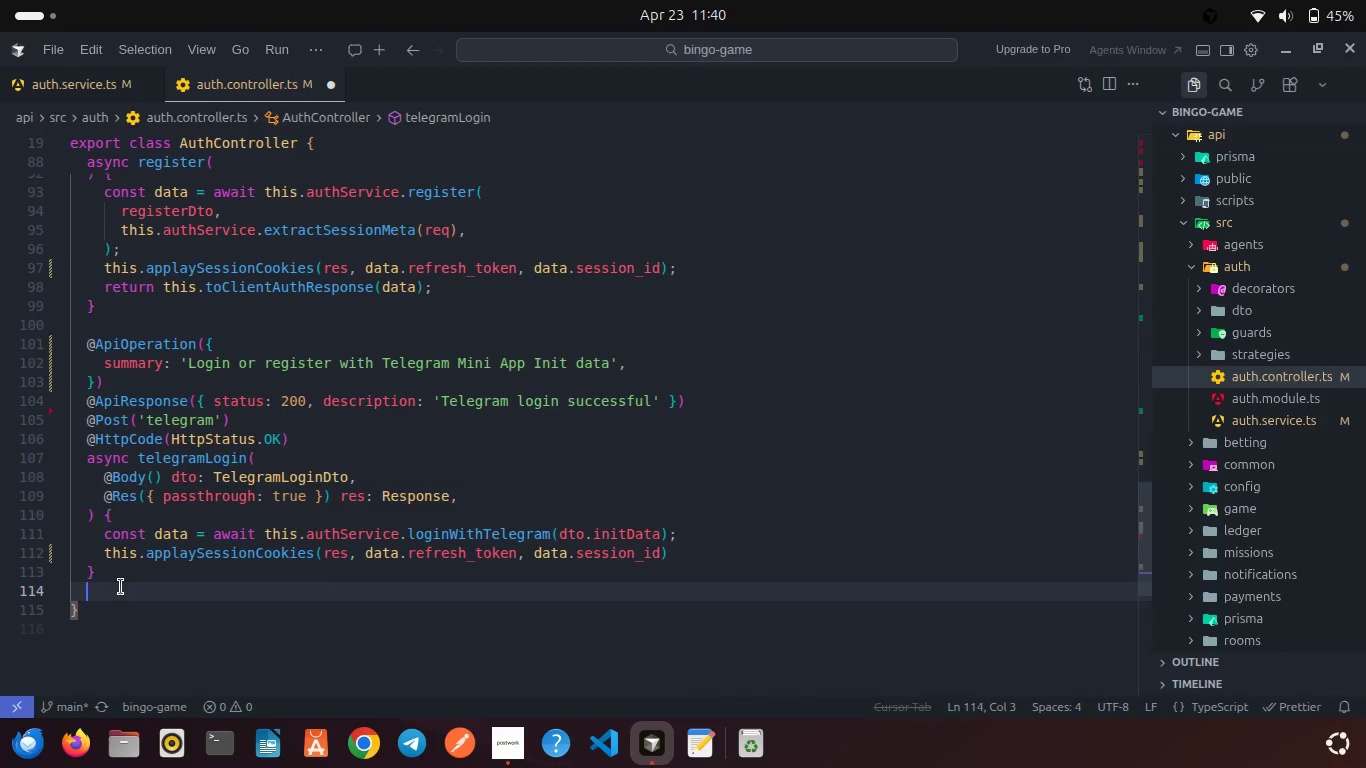 
key(Enter)
 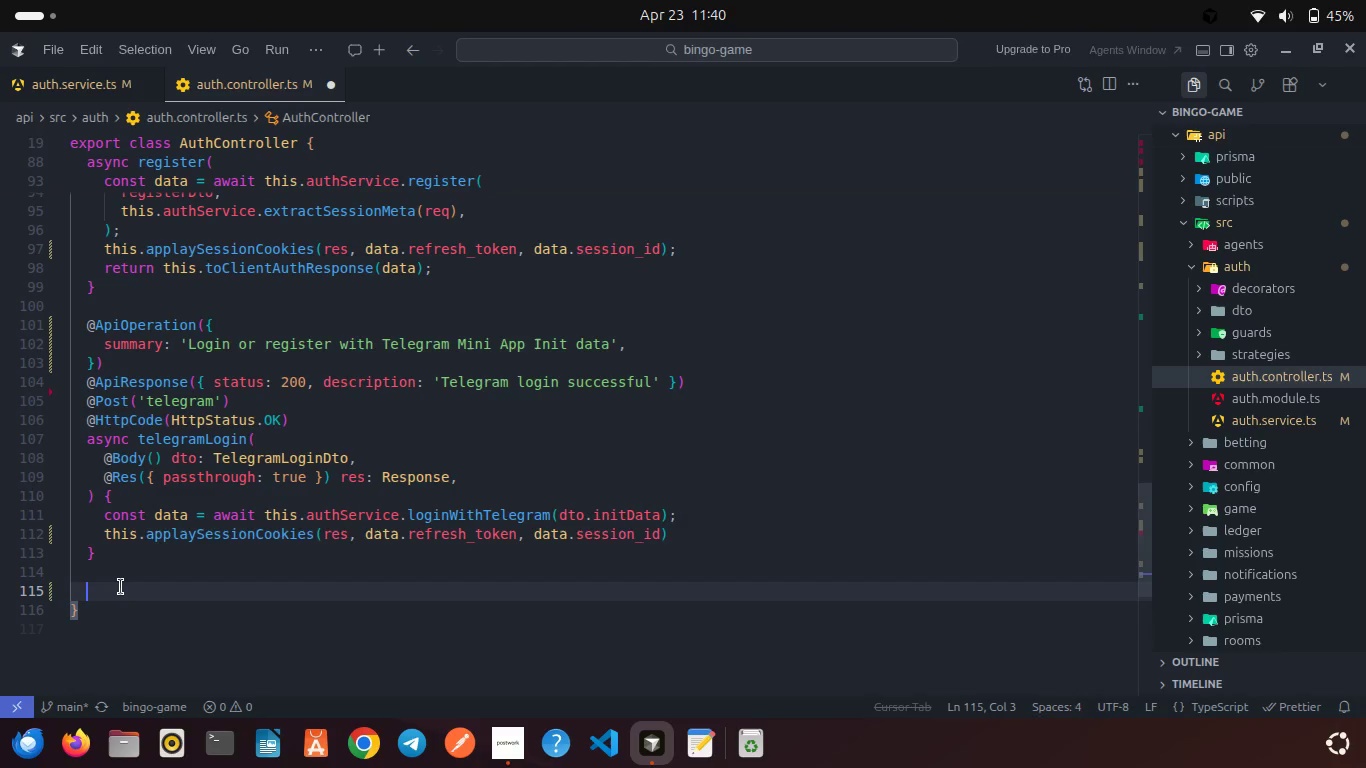 
wait(17.18)
 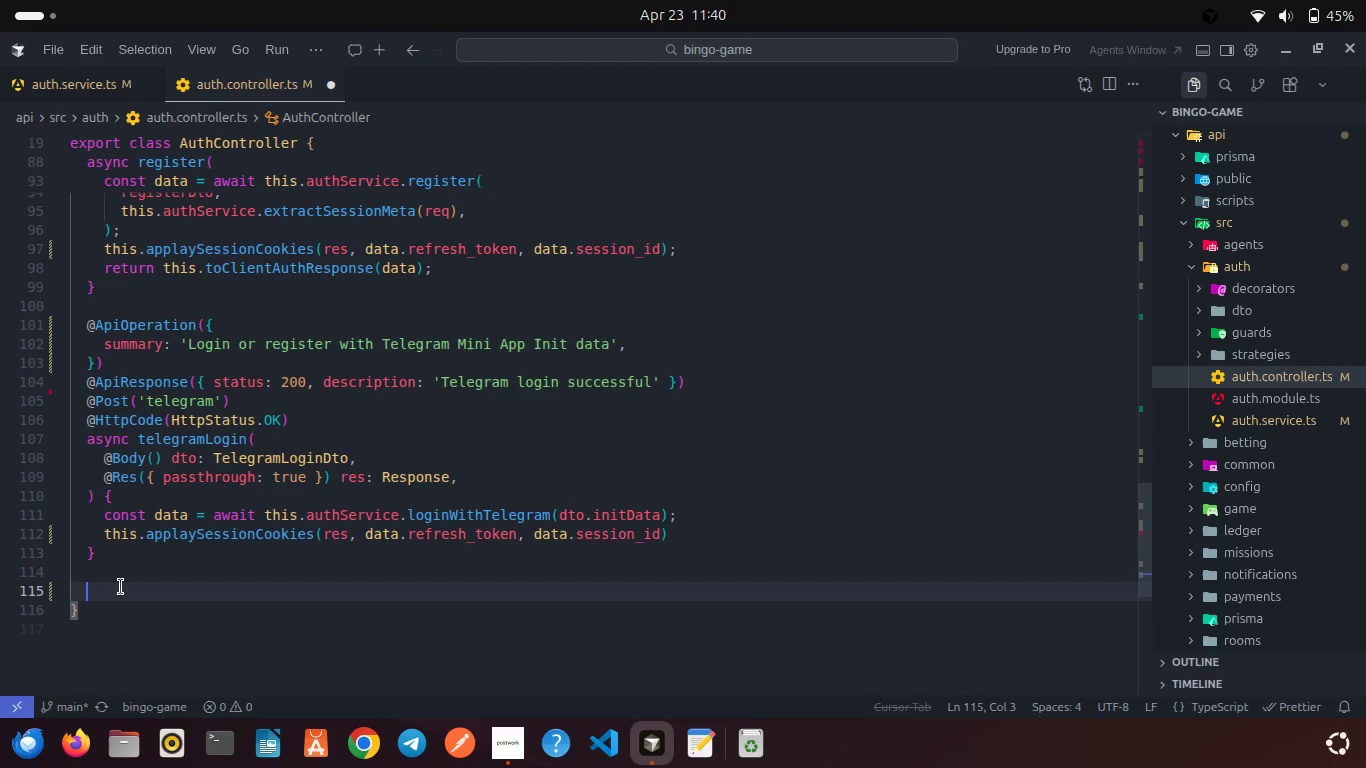 
type(@user)
key(Backspace)
key(Backspace)
key(Backspace)
key(Backspace)
type(UseGua)
 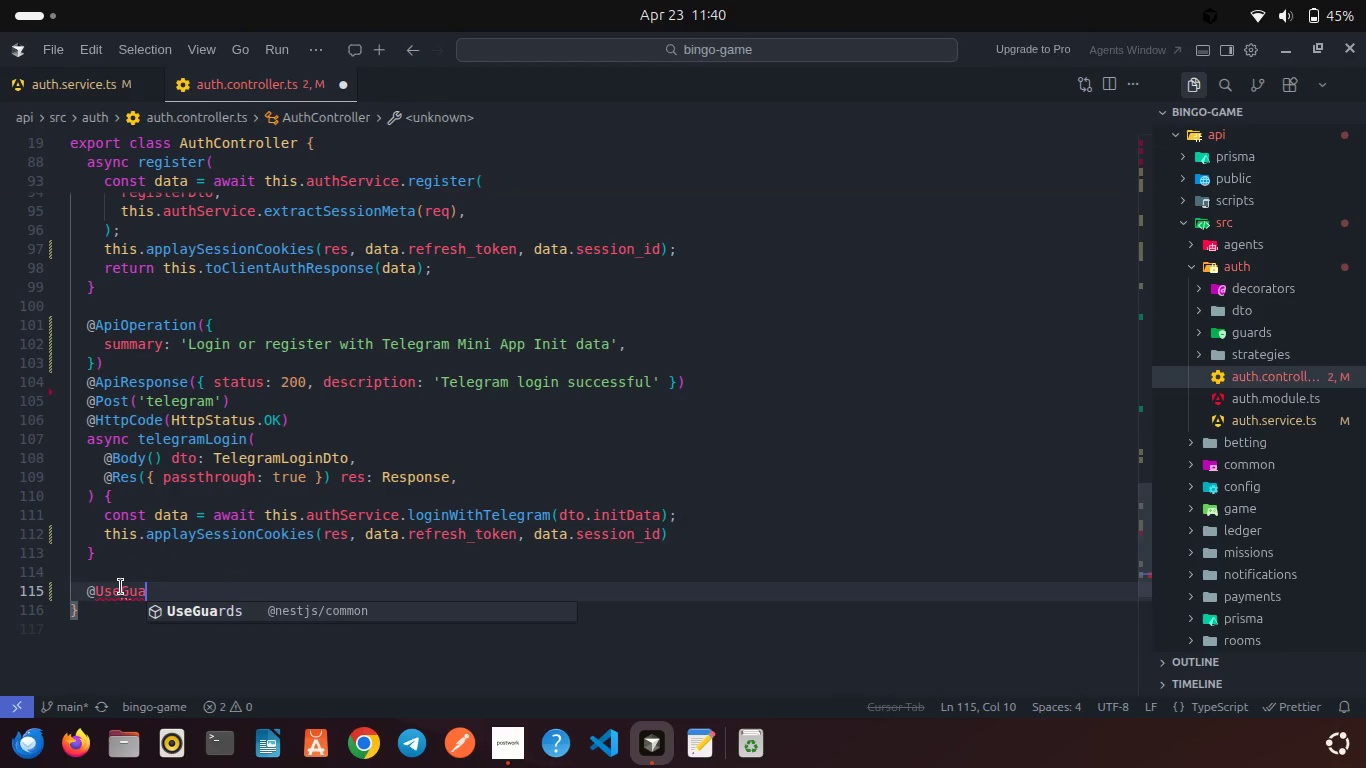 
key(Enter)
 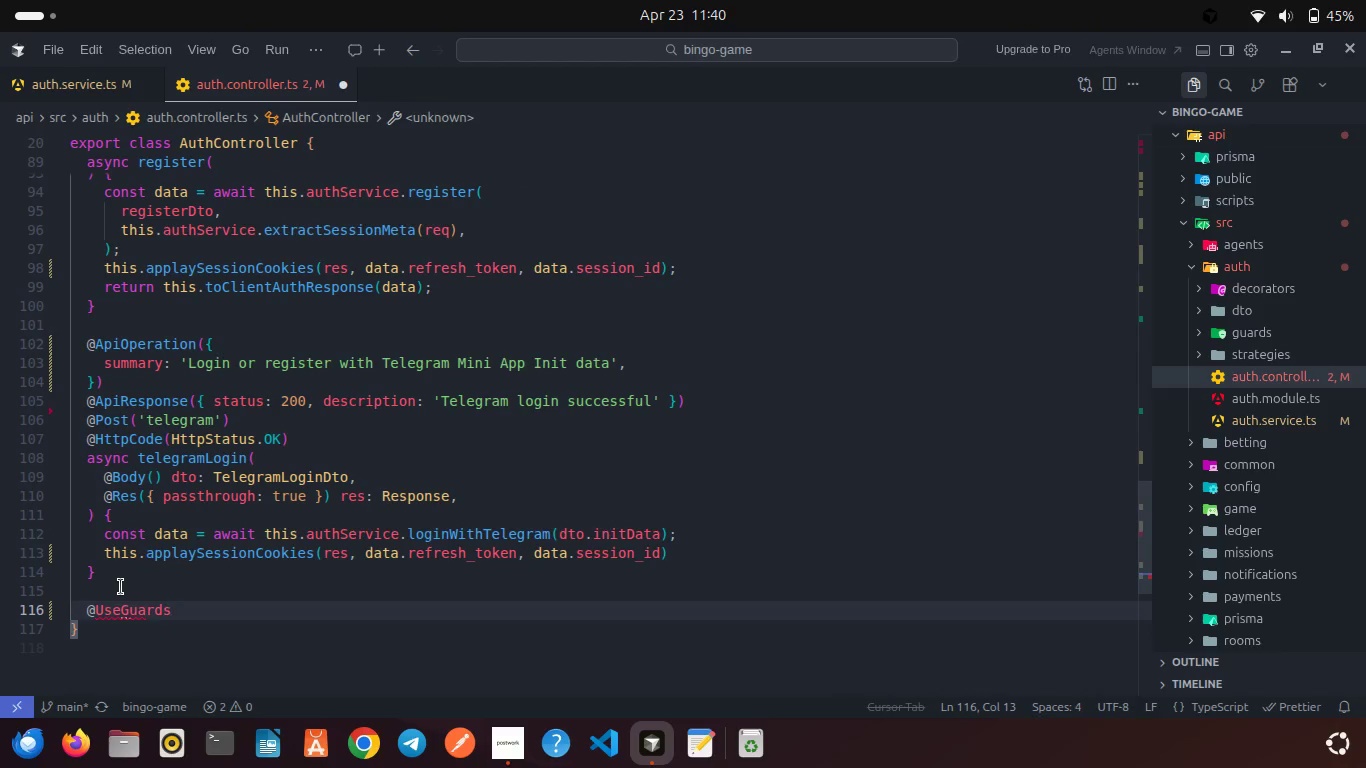 
type((Jwt)
 